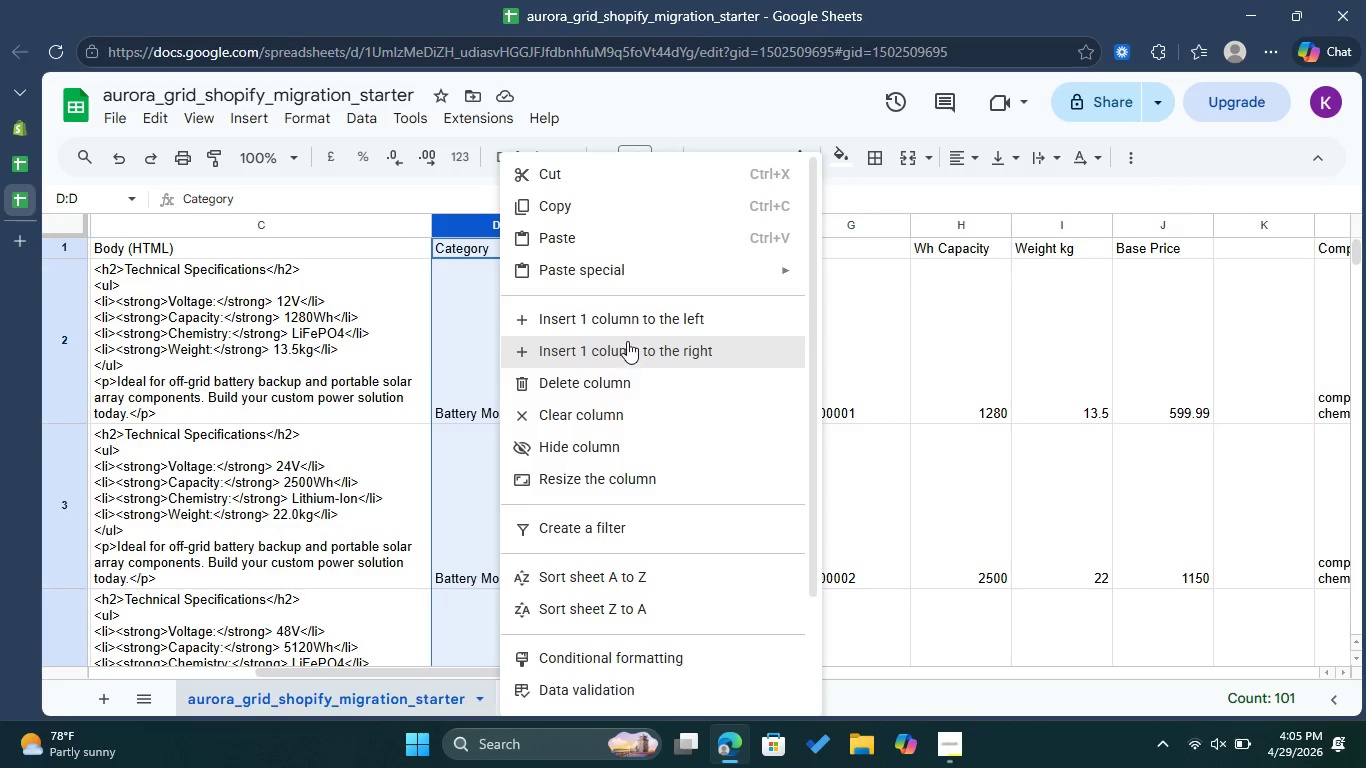 
left_click([640, 330])
 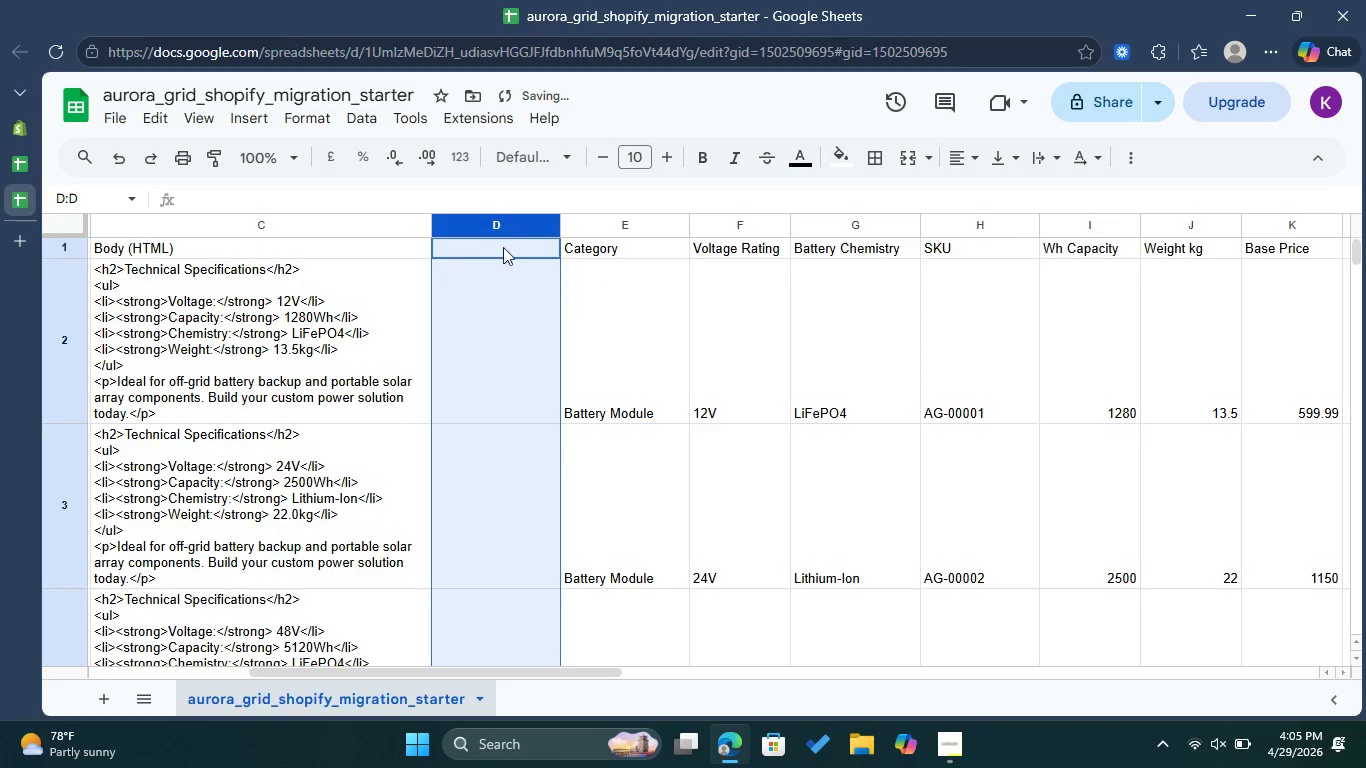 
left_click([509, 251])
 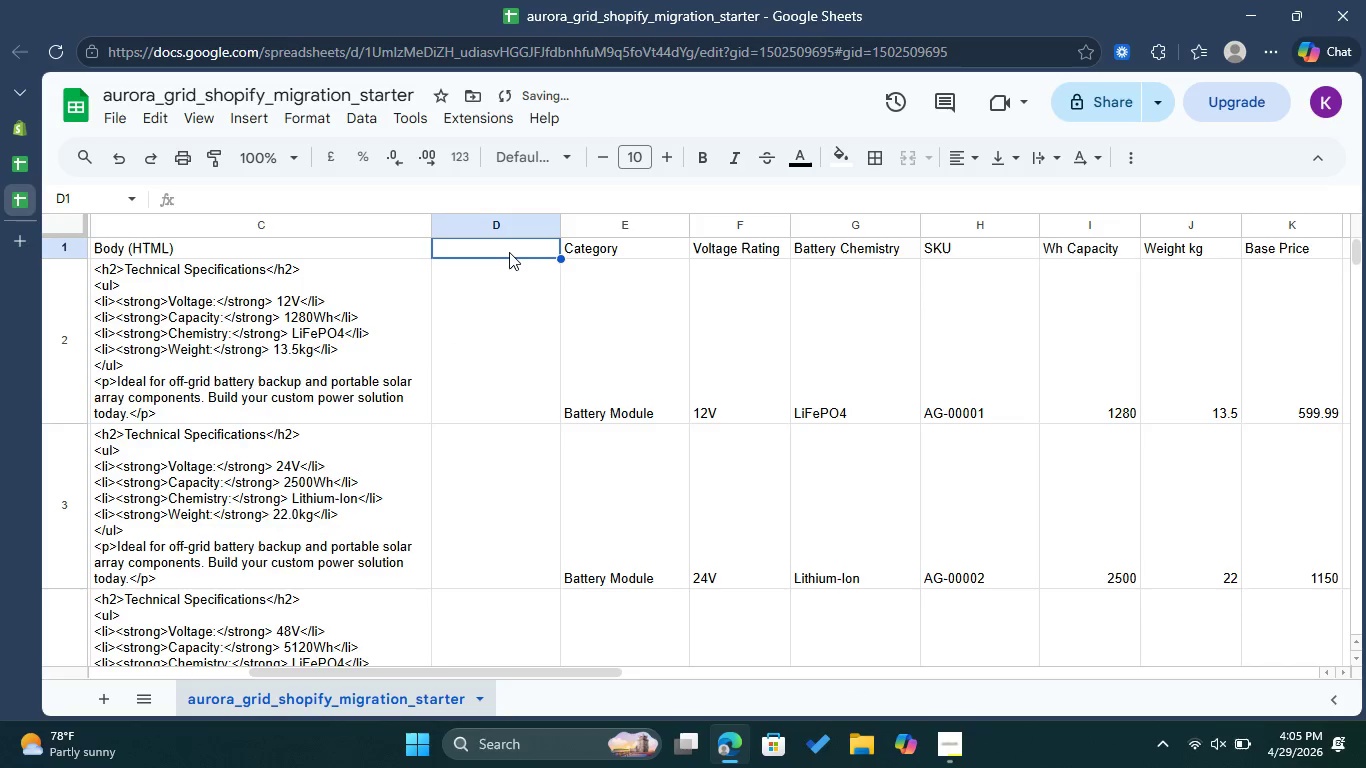 
double_click([509, 252])
 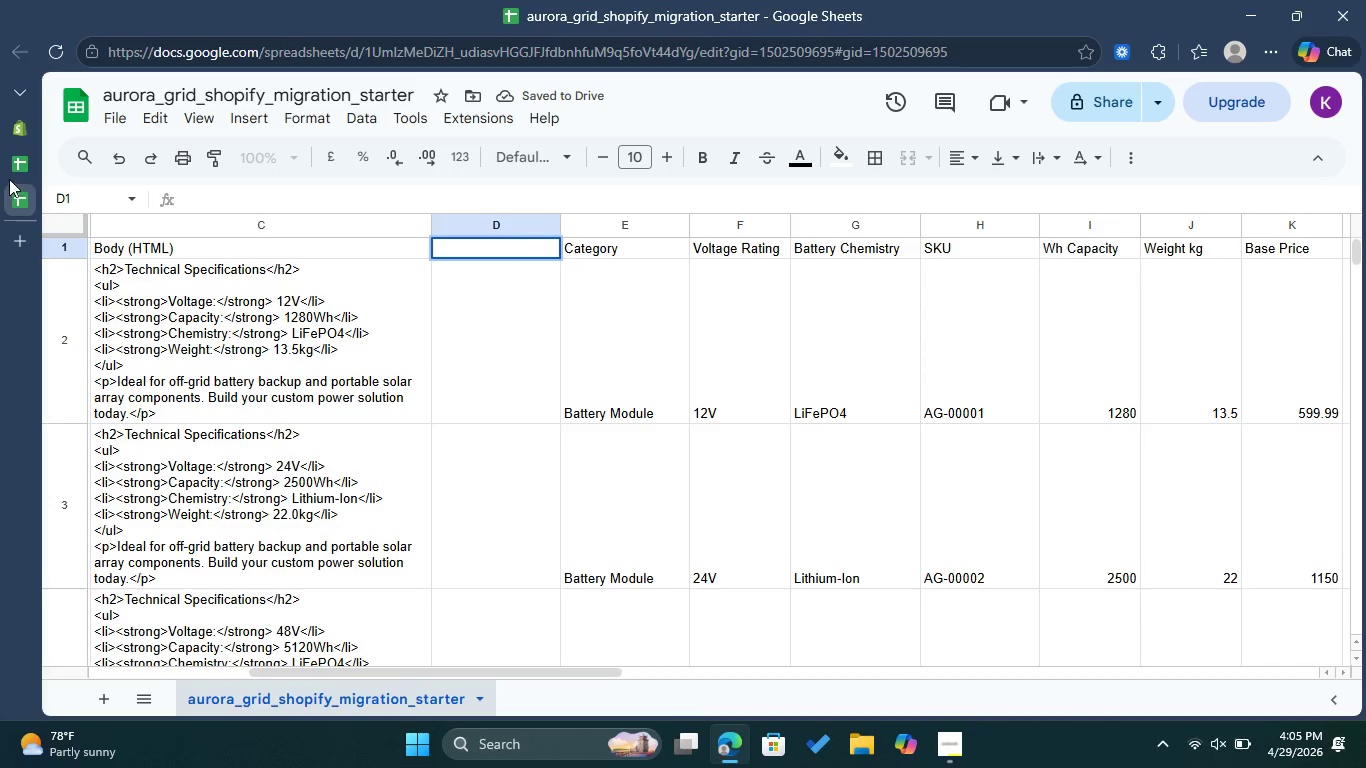 
left_click([13, 172])
 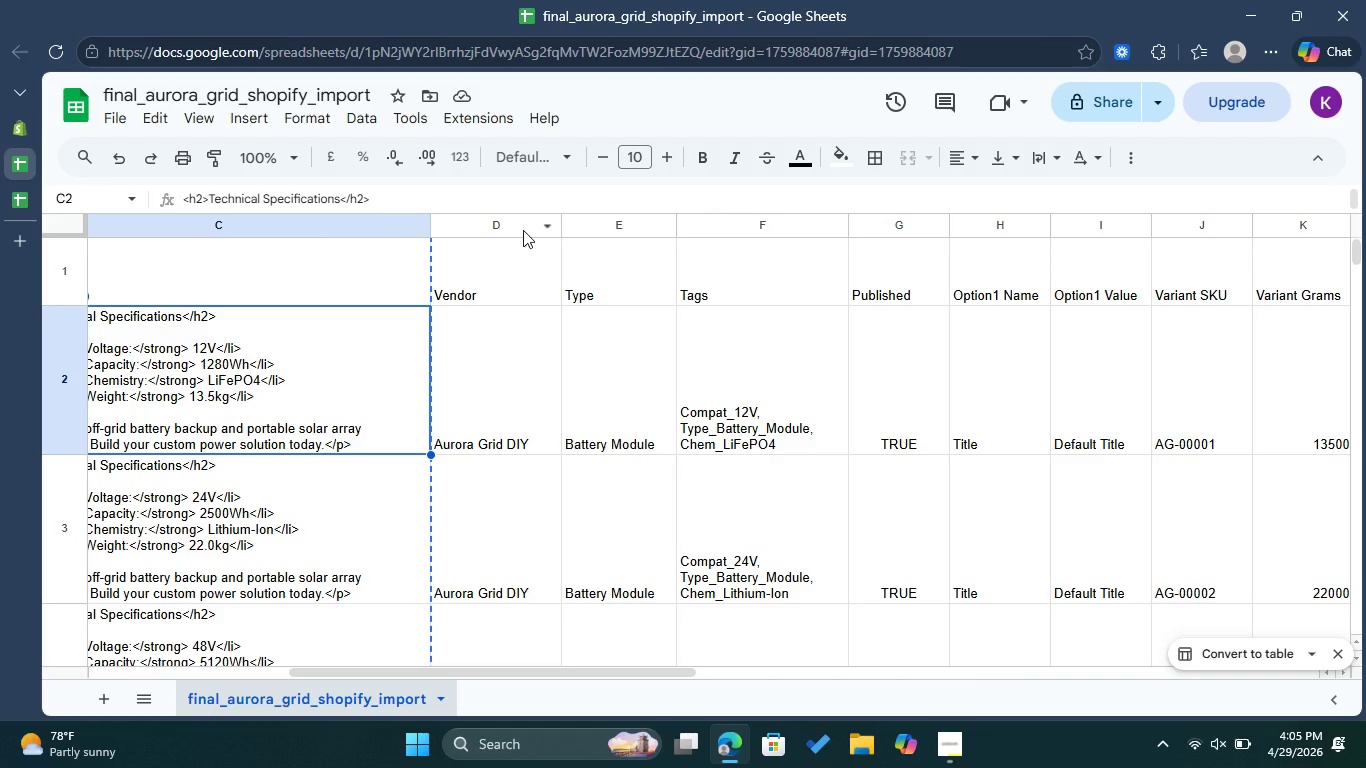 
left_click([503, 230])
 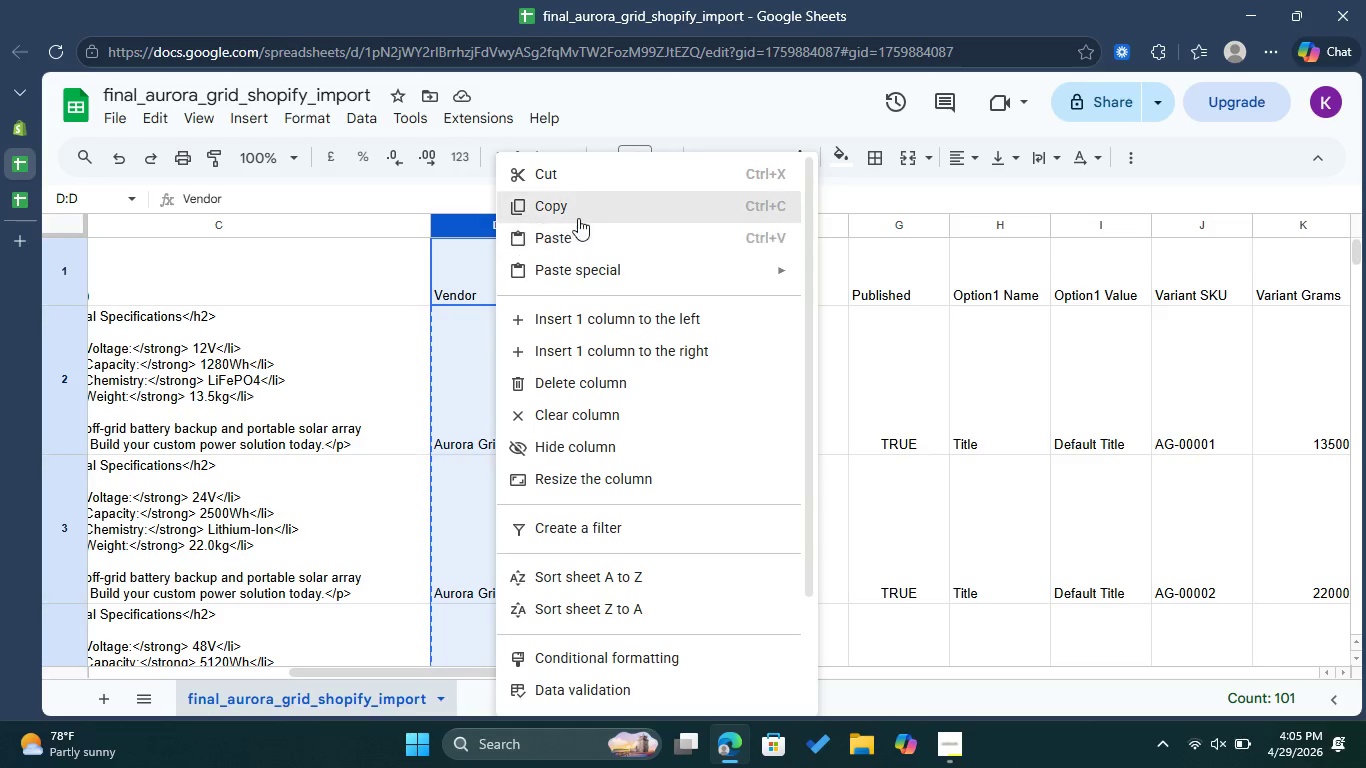 
left_click([579, 210])
 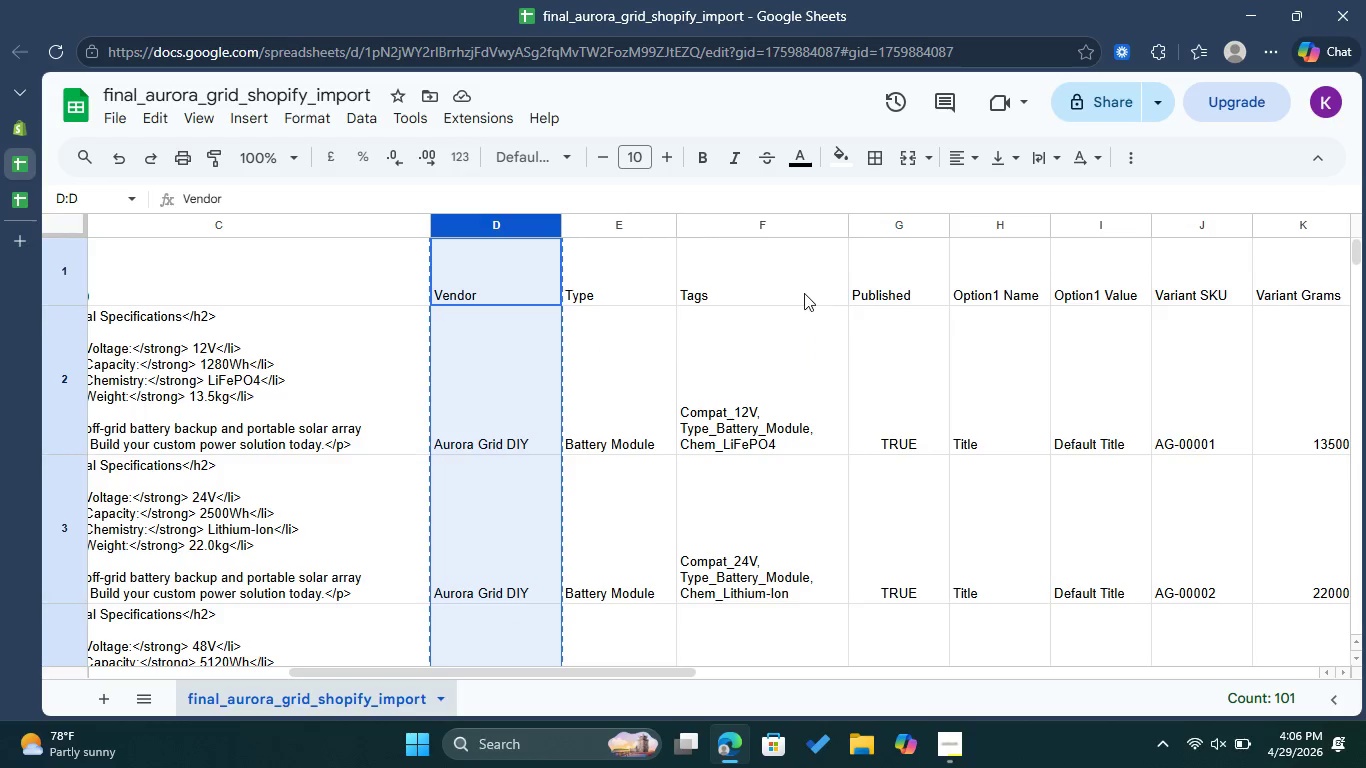 
left_click([726, 301])
 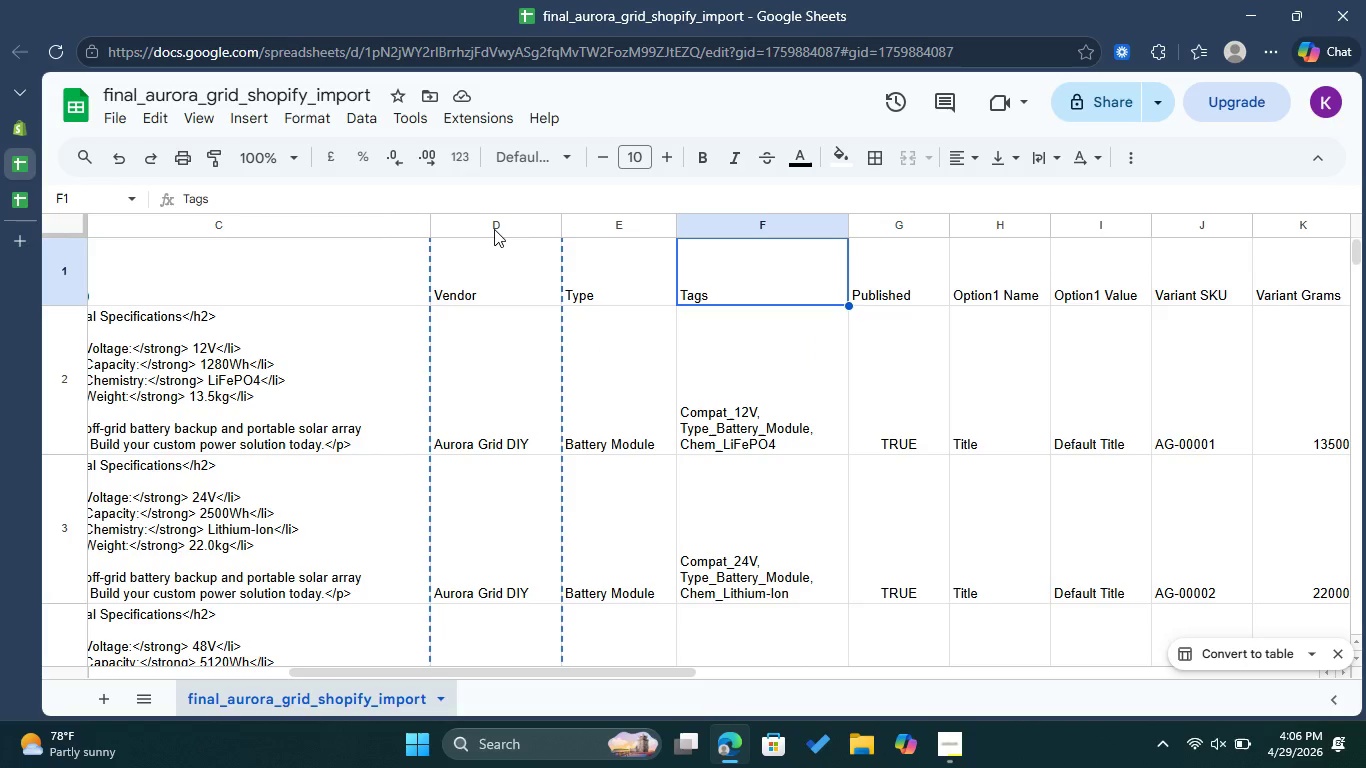 
left_click([0, 192])
 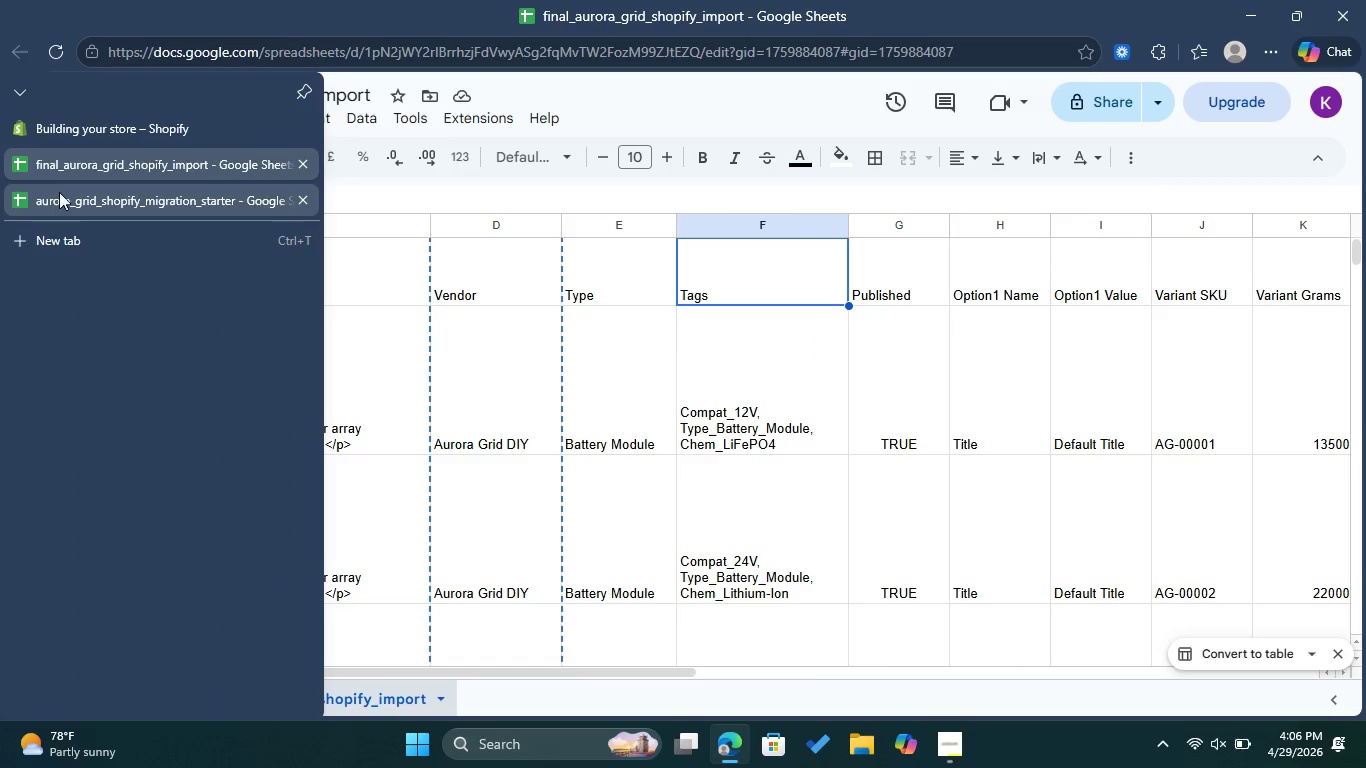 
left_click([61, 192])
 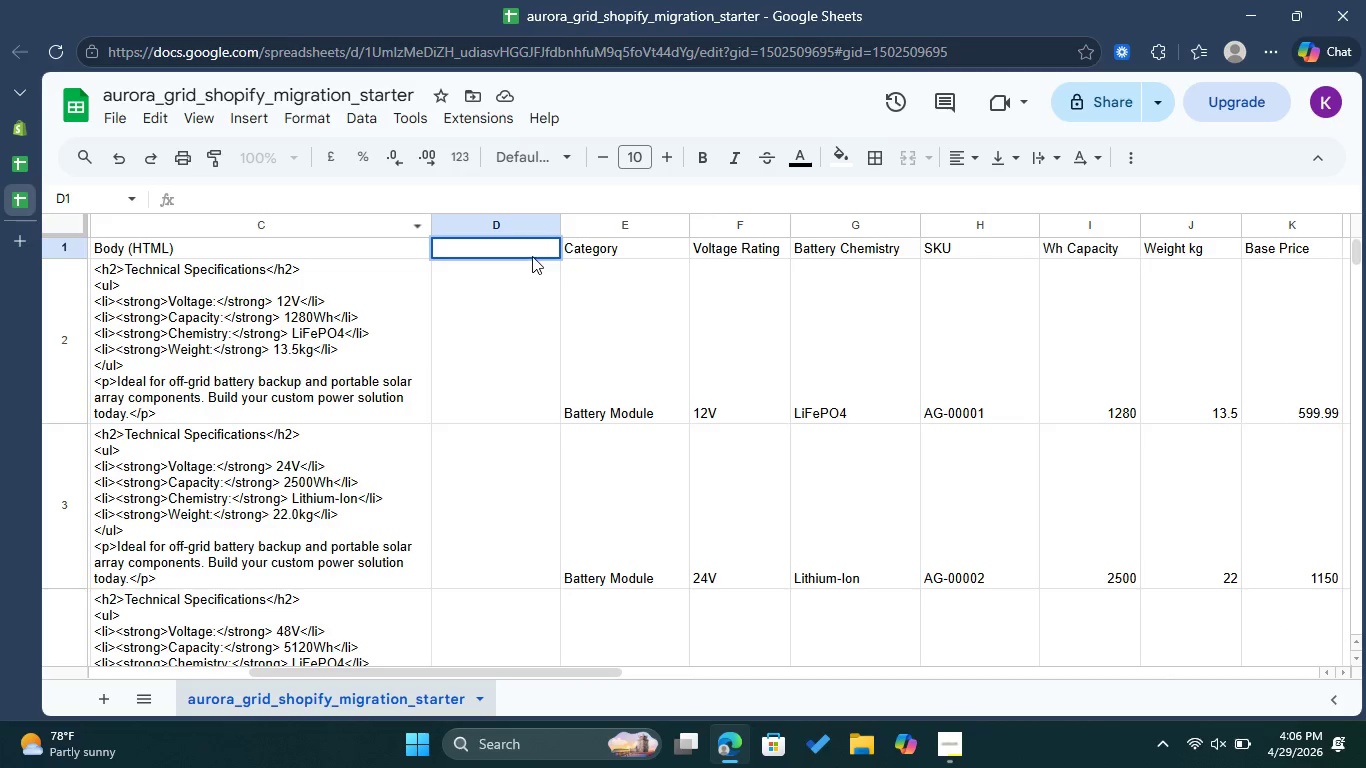 
hold_key(key=ControlLeft, duration=0.42)
 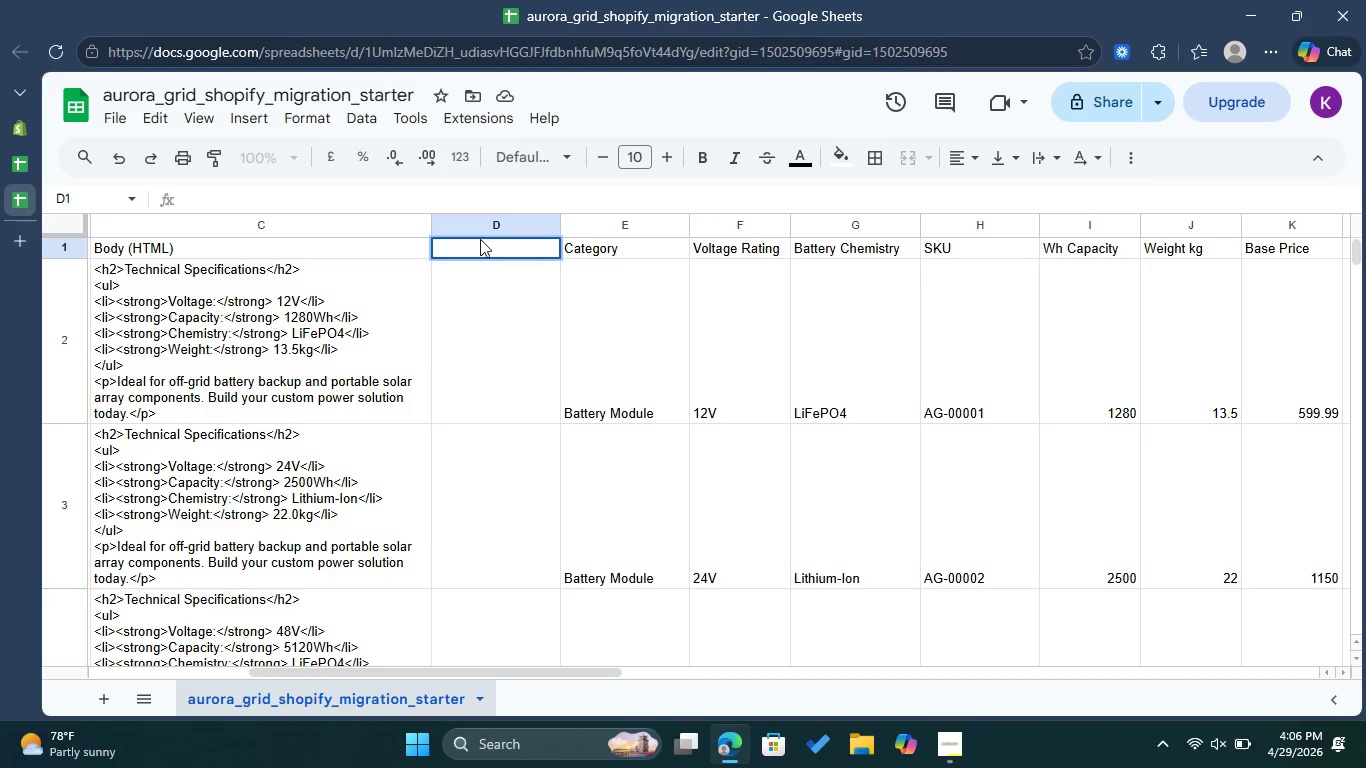 
right_click([480, 239])
 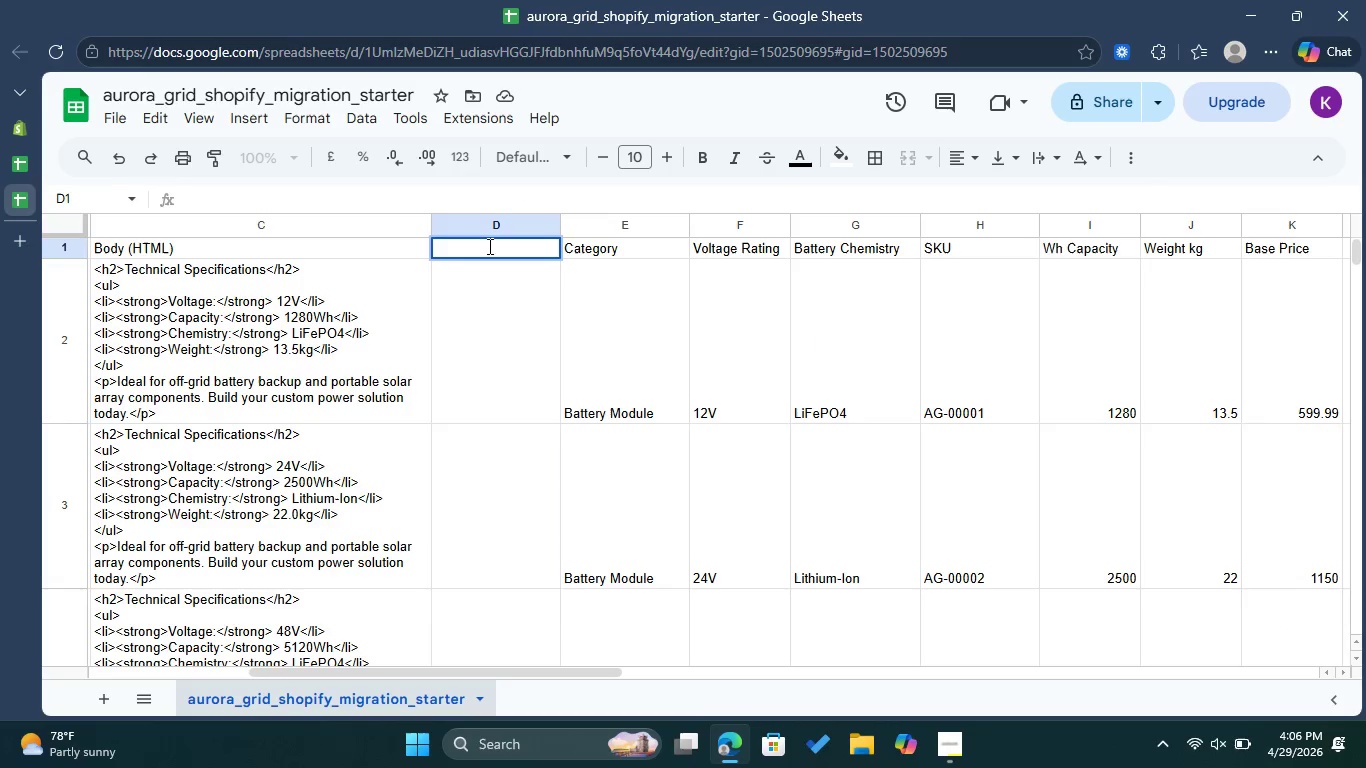 
right_click([487, 249])
 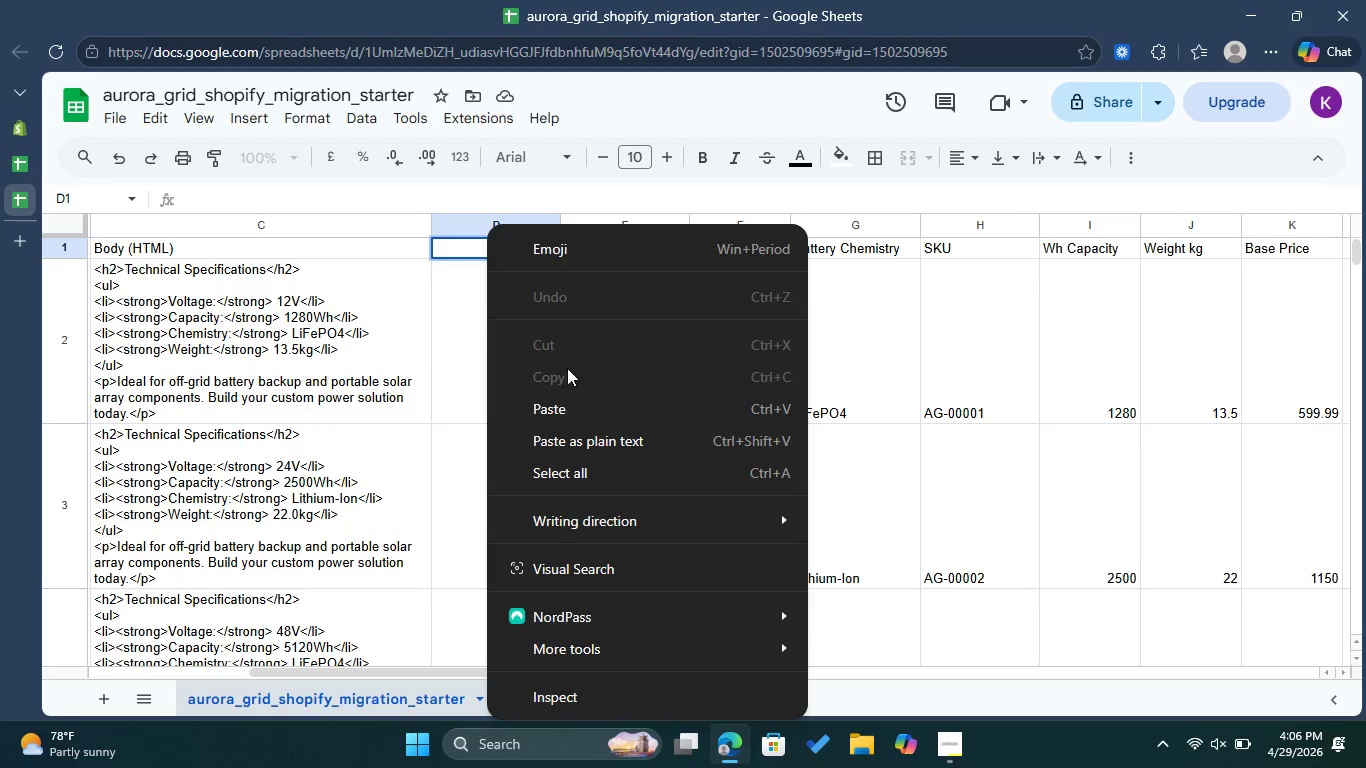 
left_click([570, 414])
 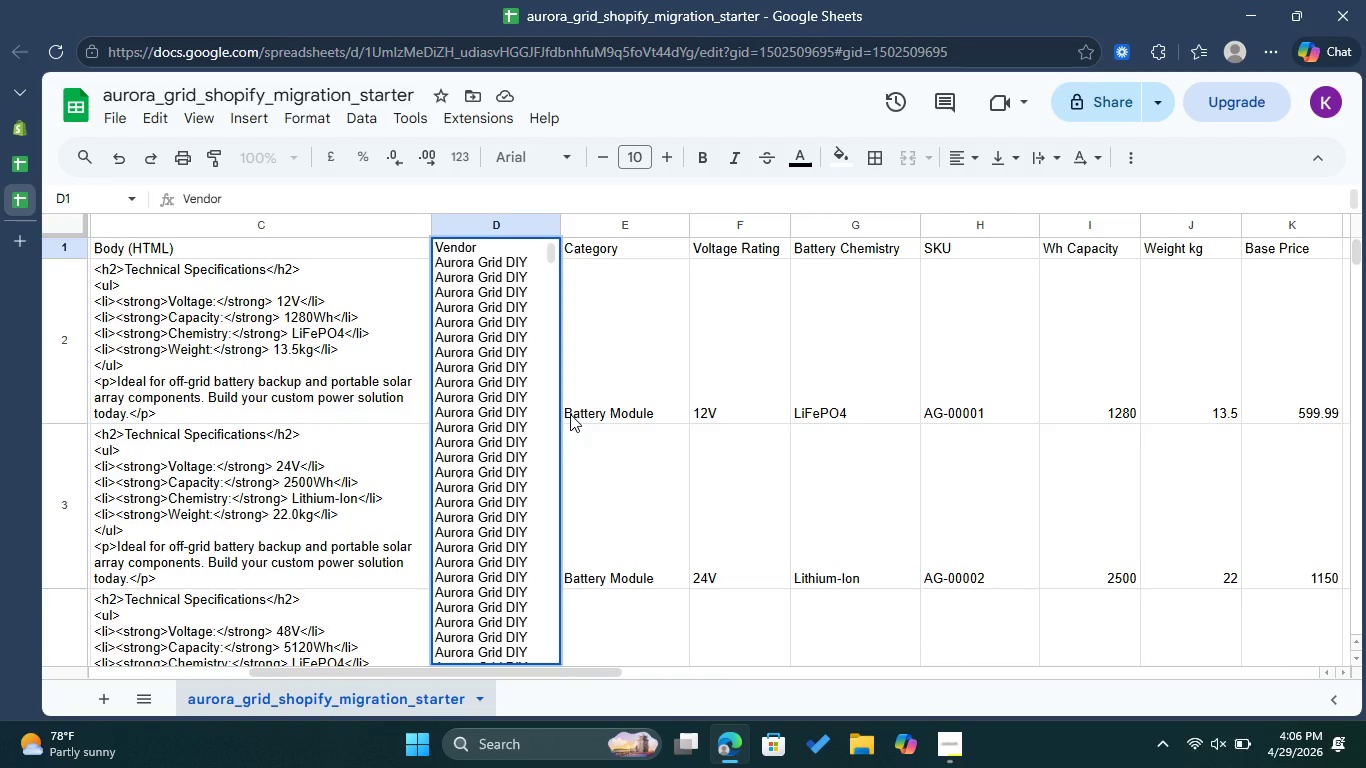 
key(Control+Z)
 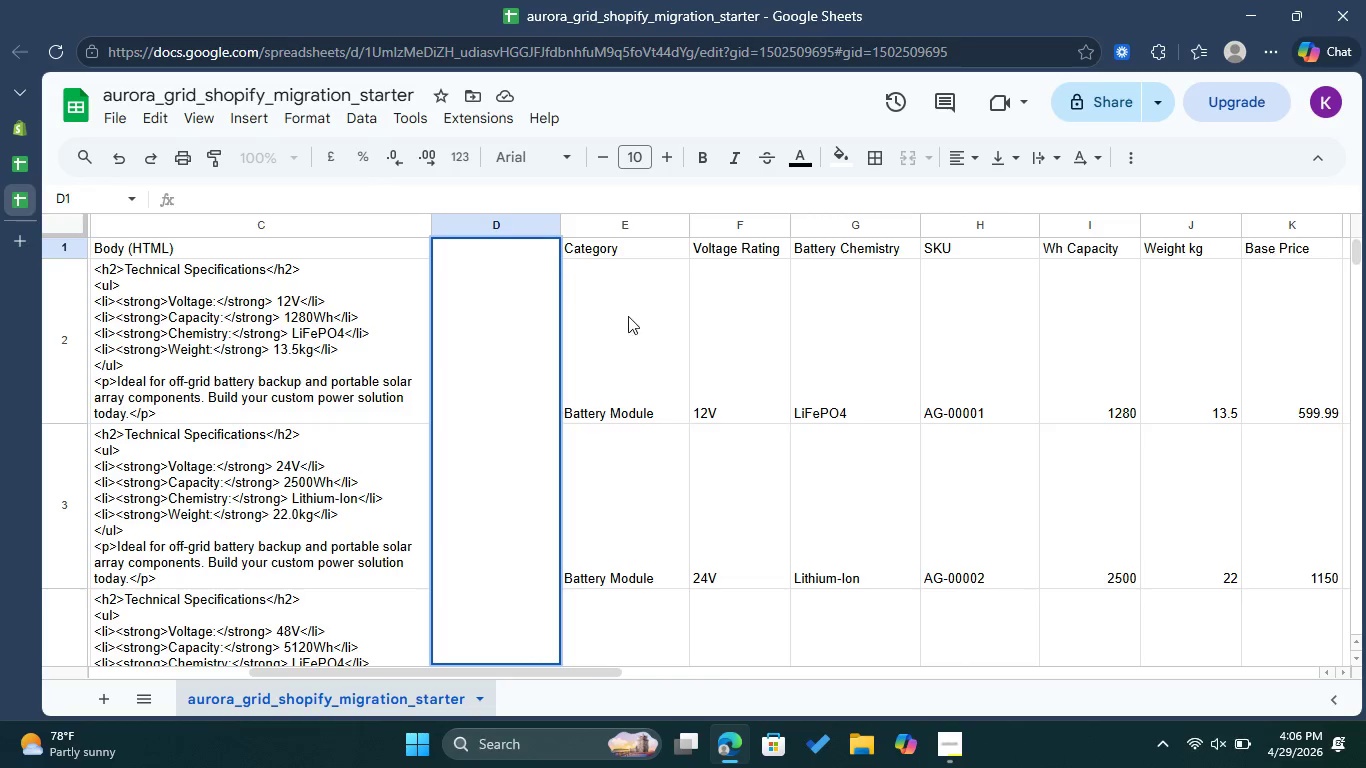 
left_click([629, 318])
 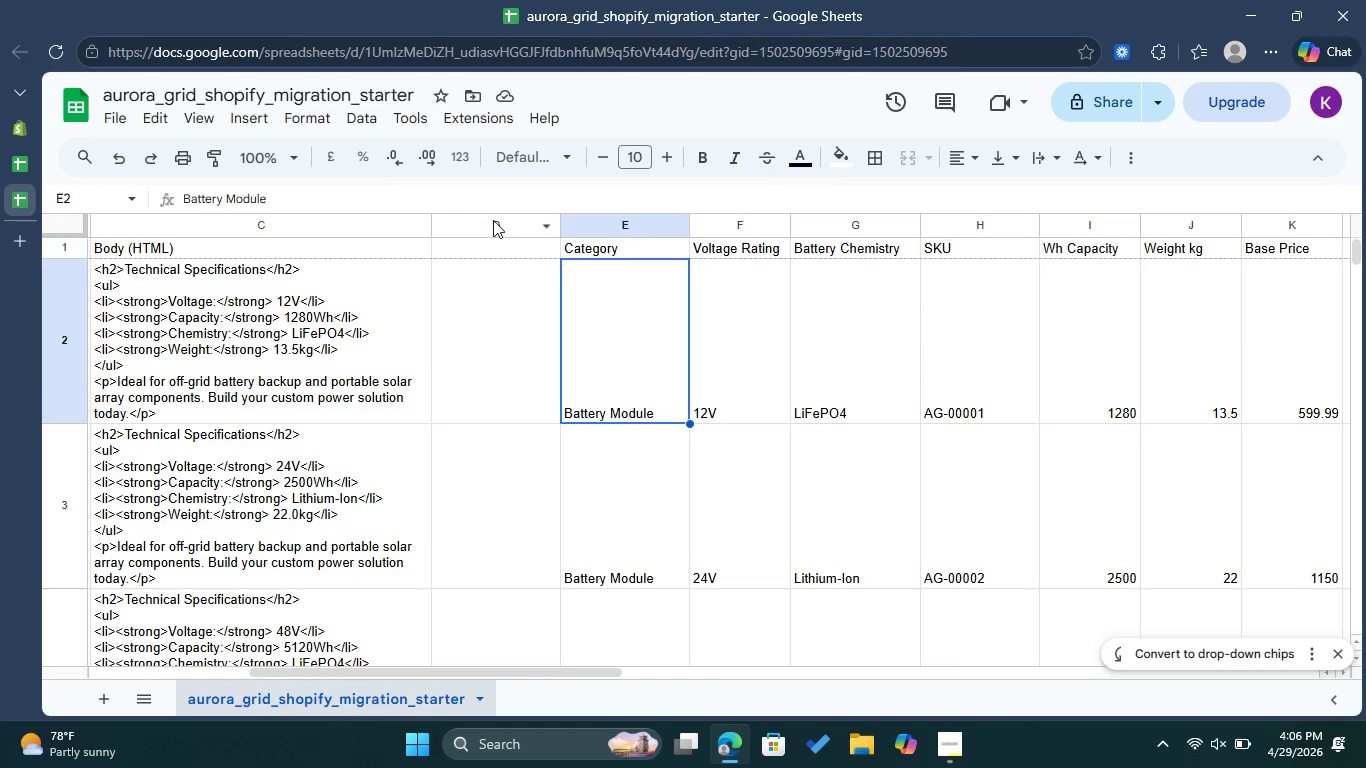 
left_click([493, 220])
 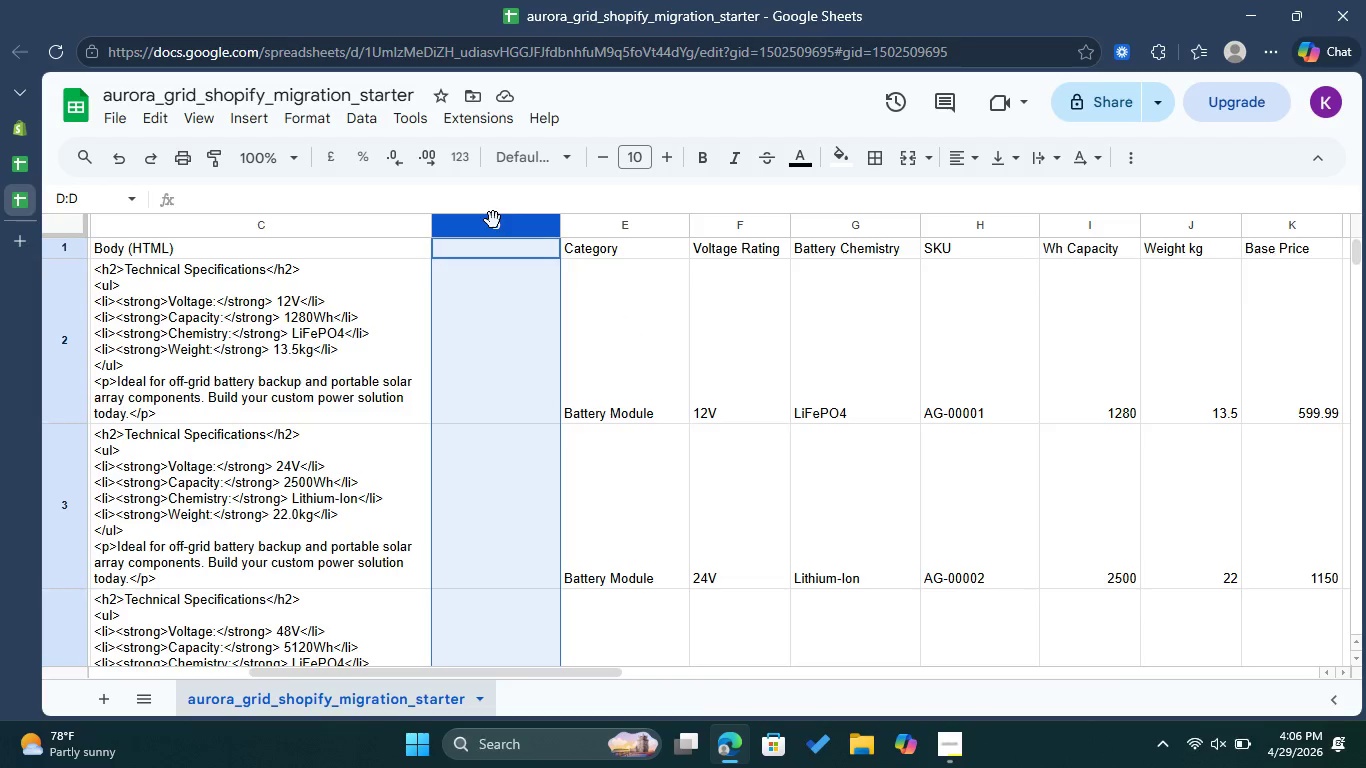 
right_click([493, 220])
 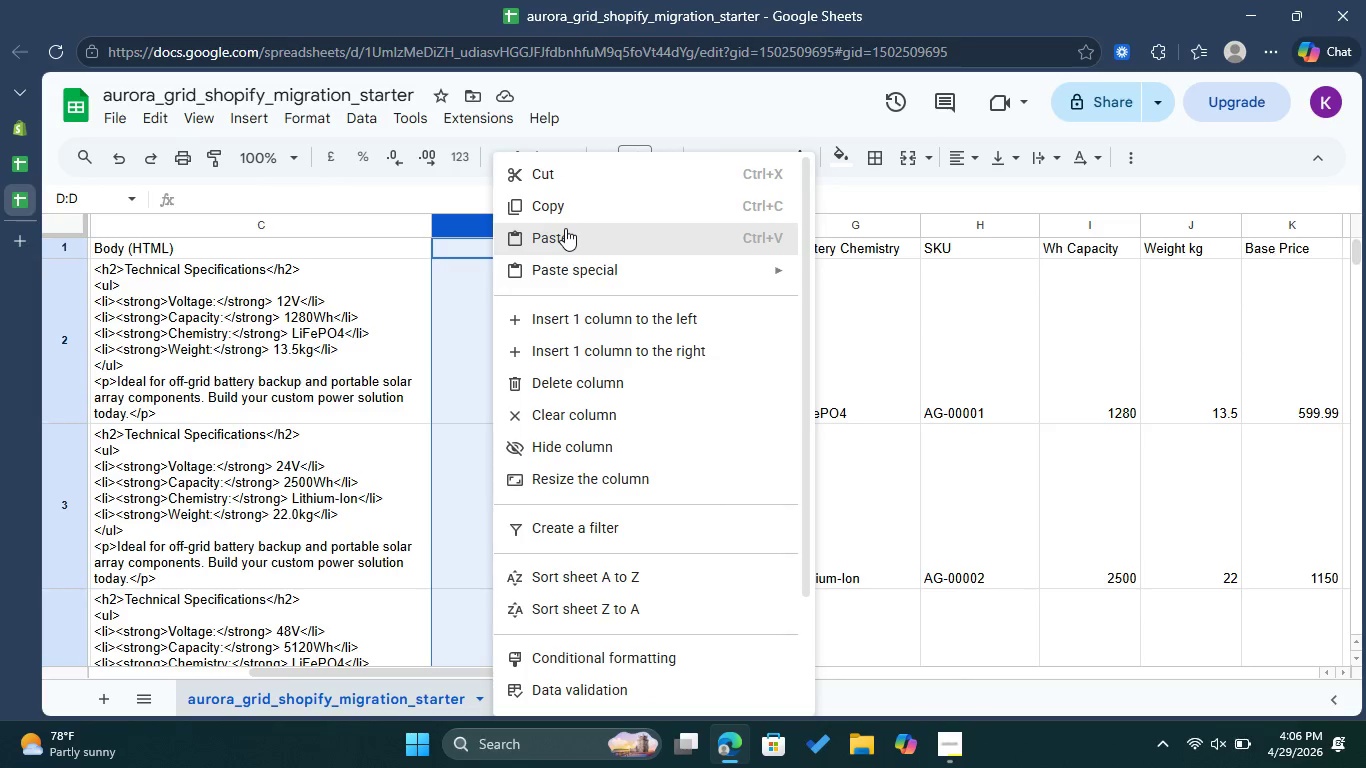 
left_click([566, 232])
 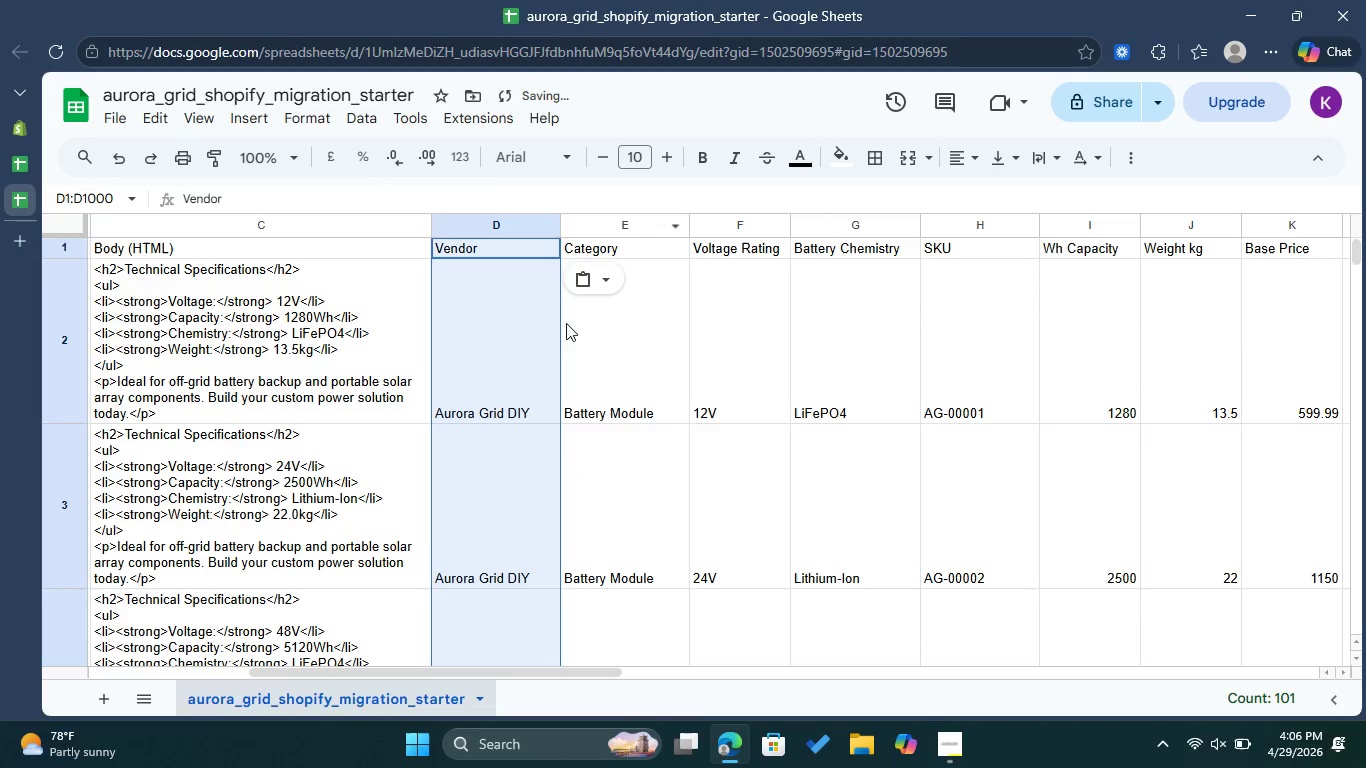 
left_click([512, 344])
 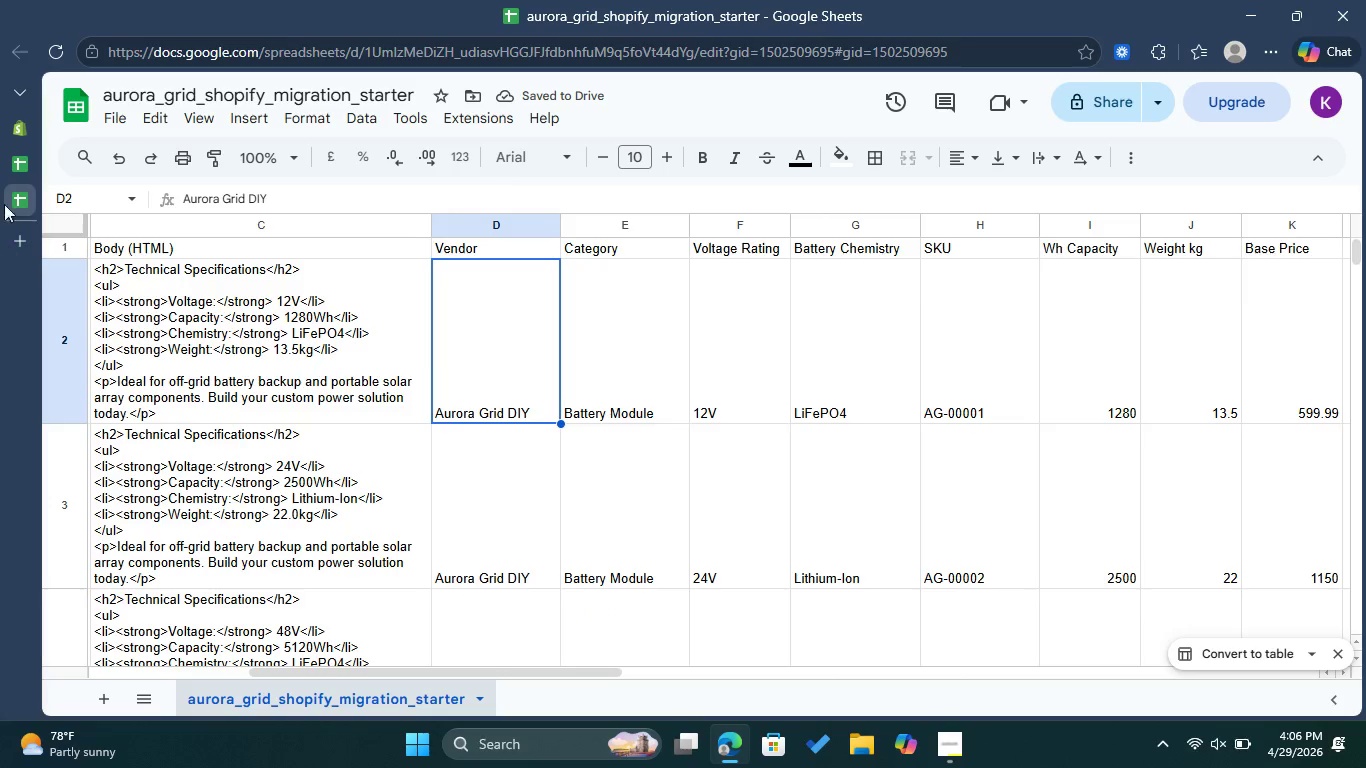 
left_click([21, 165])
 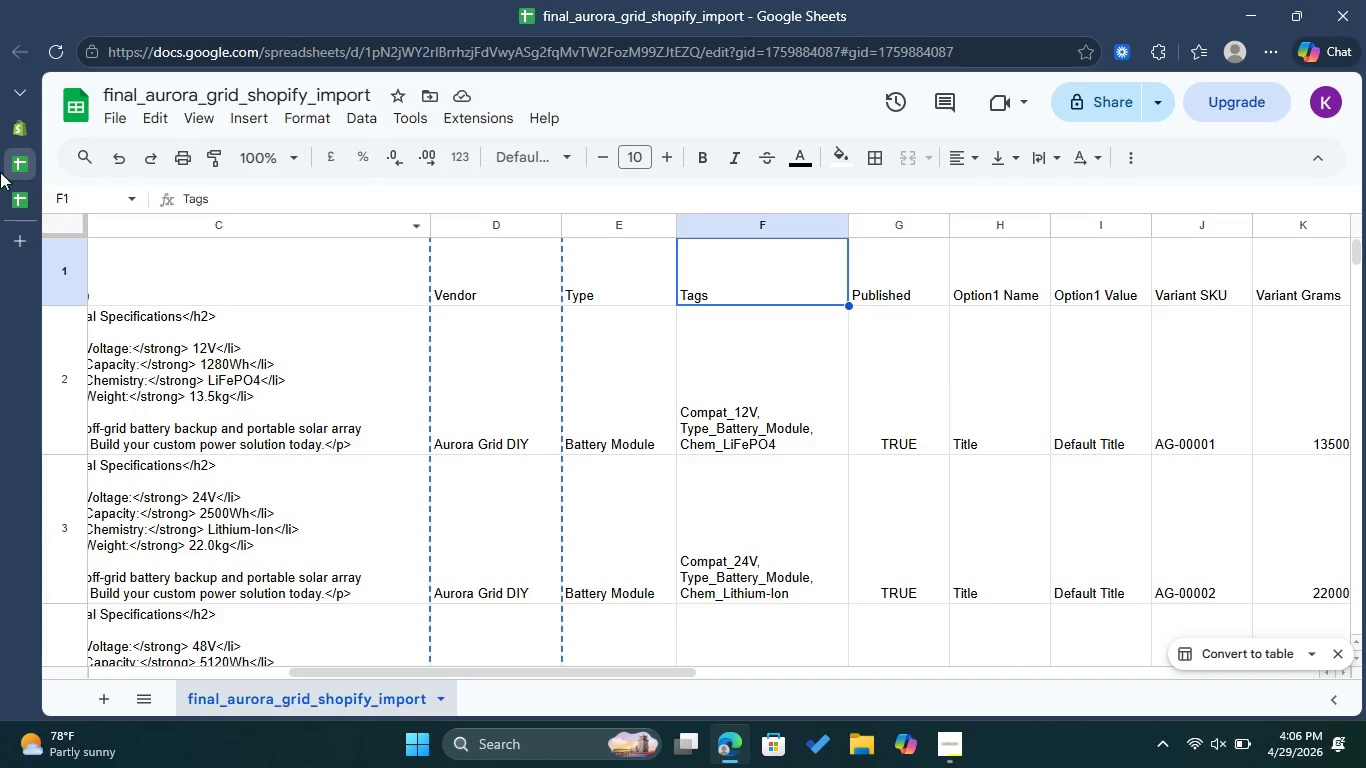 
left_click([23, 191])
 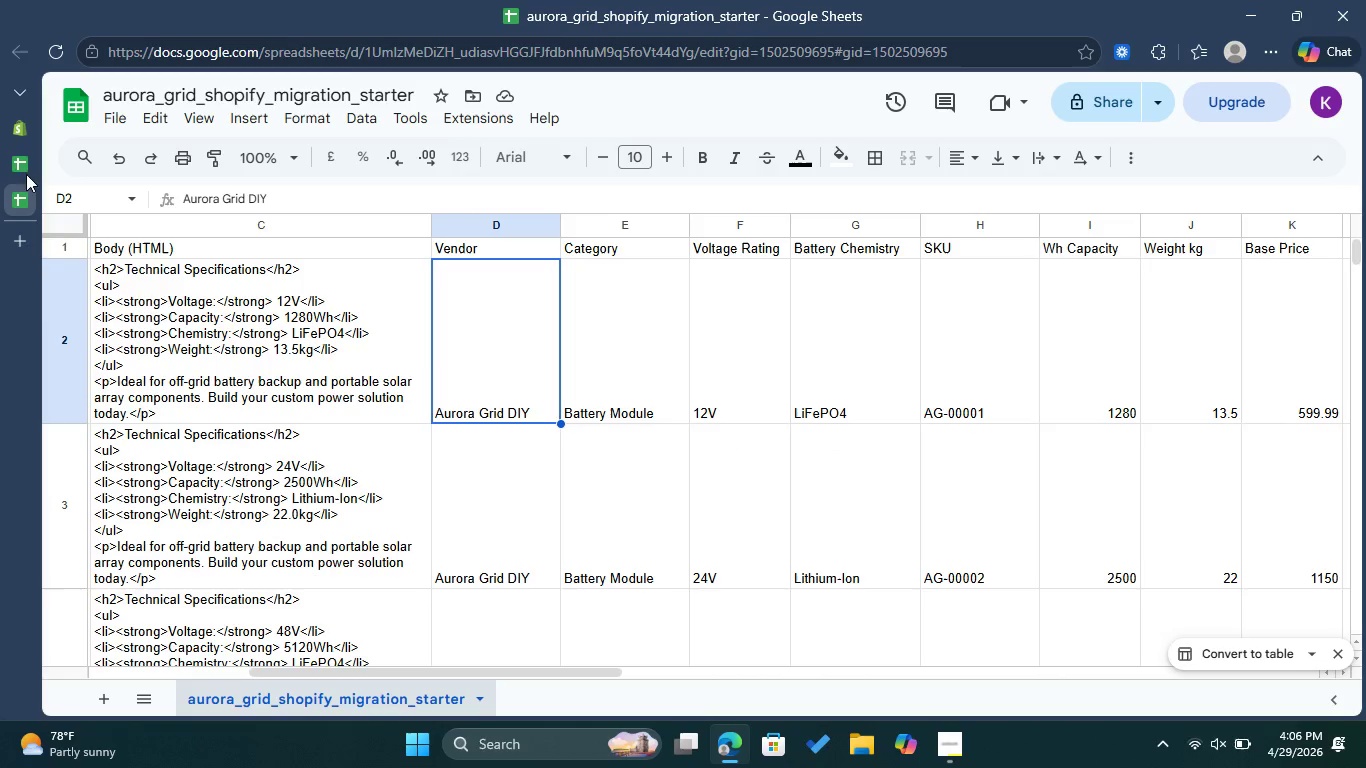 
left_click([24, 161])
 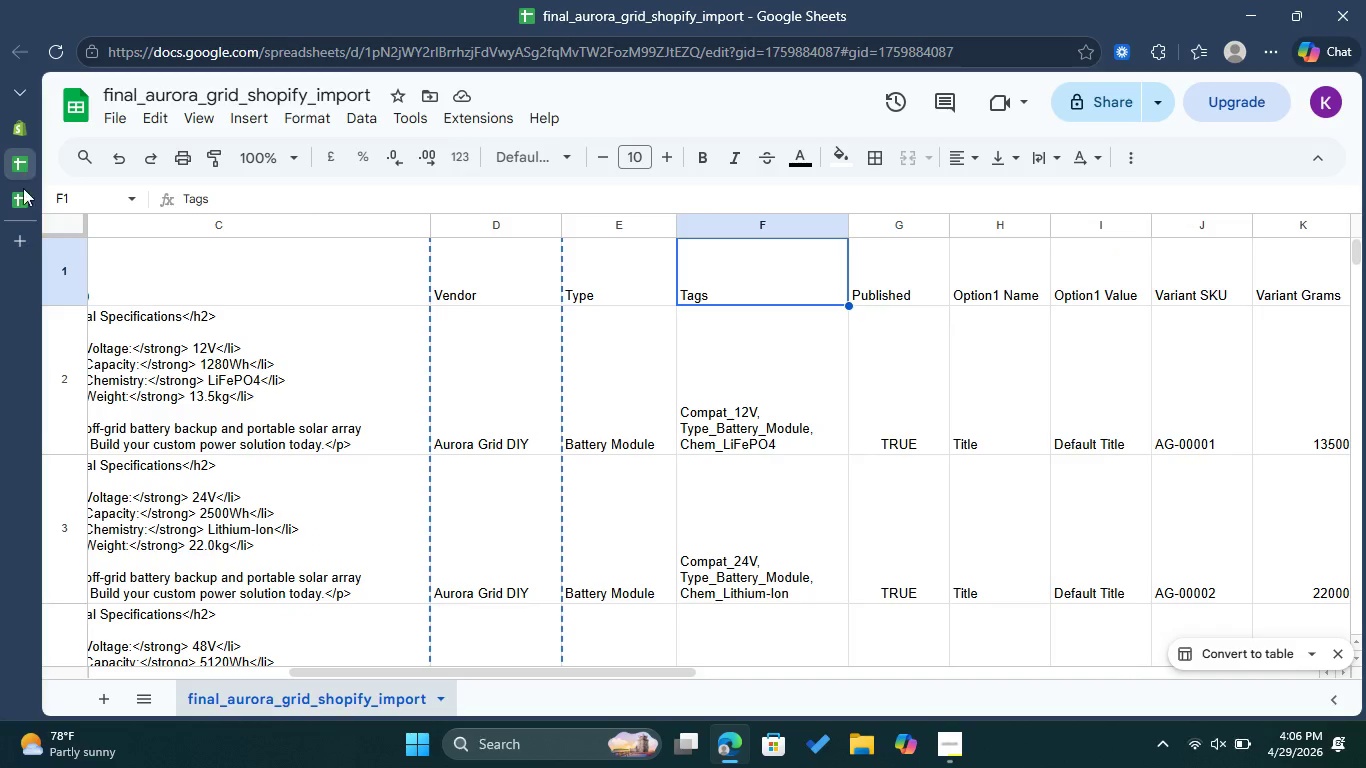 
left_click([15, 193])
 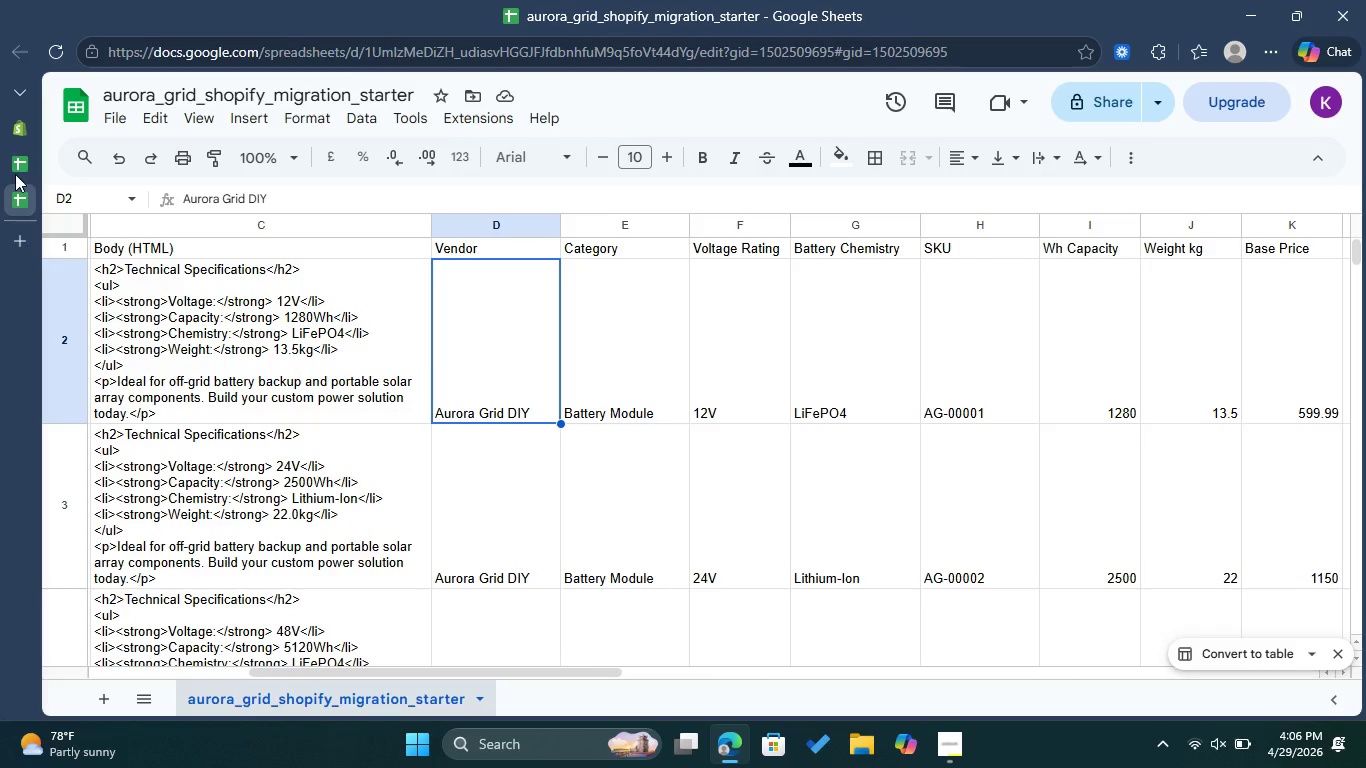 
left_click([14, 161])
 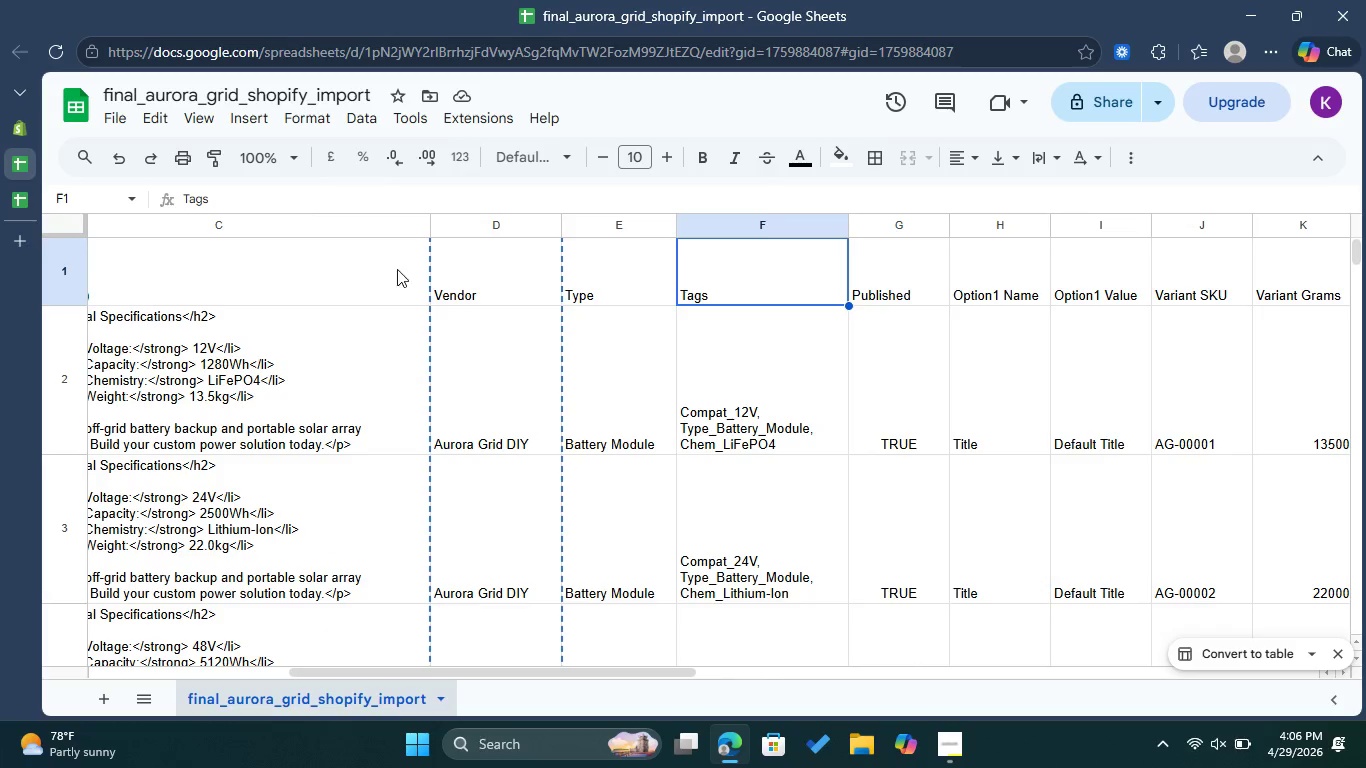 
left_click([31, 192])
 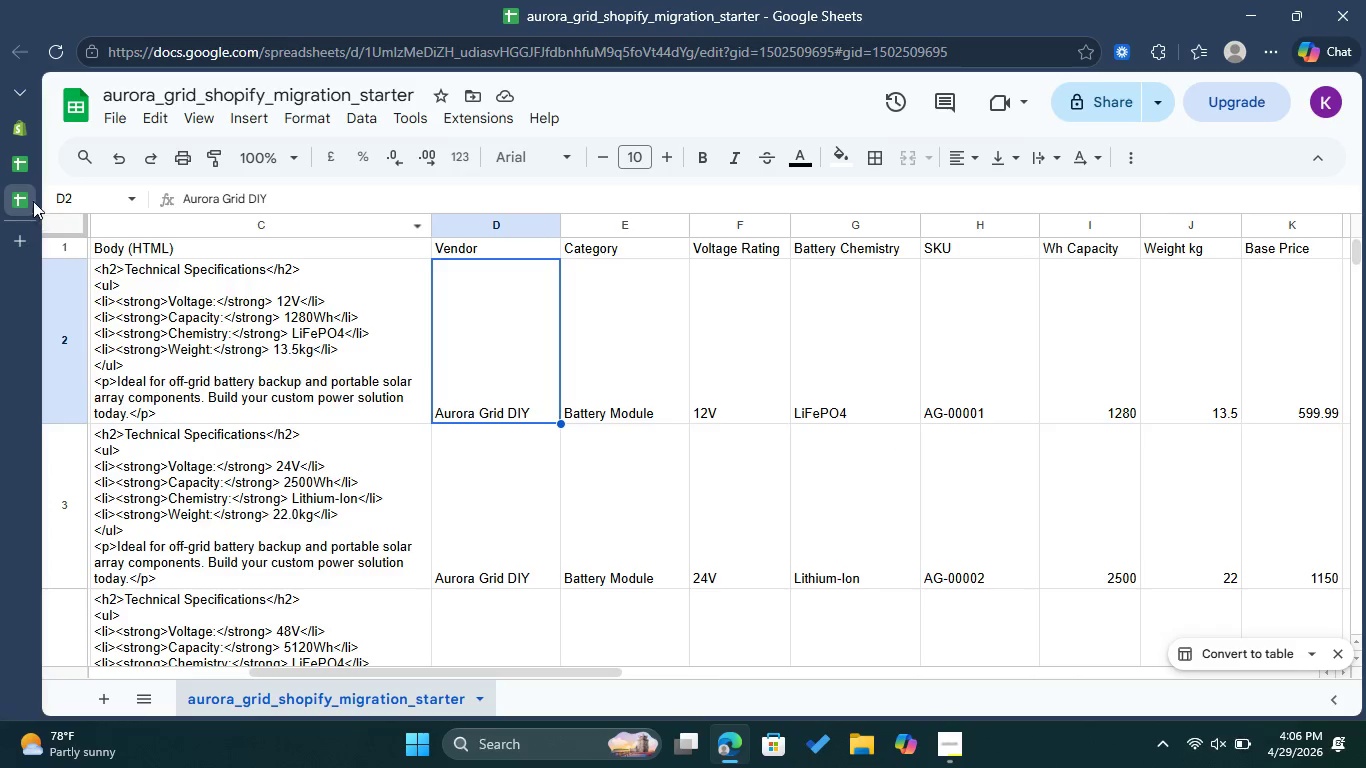 
left_click([18, 171])
 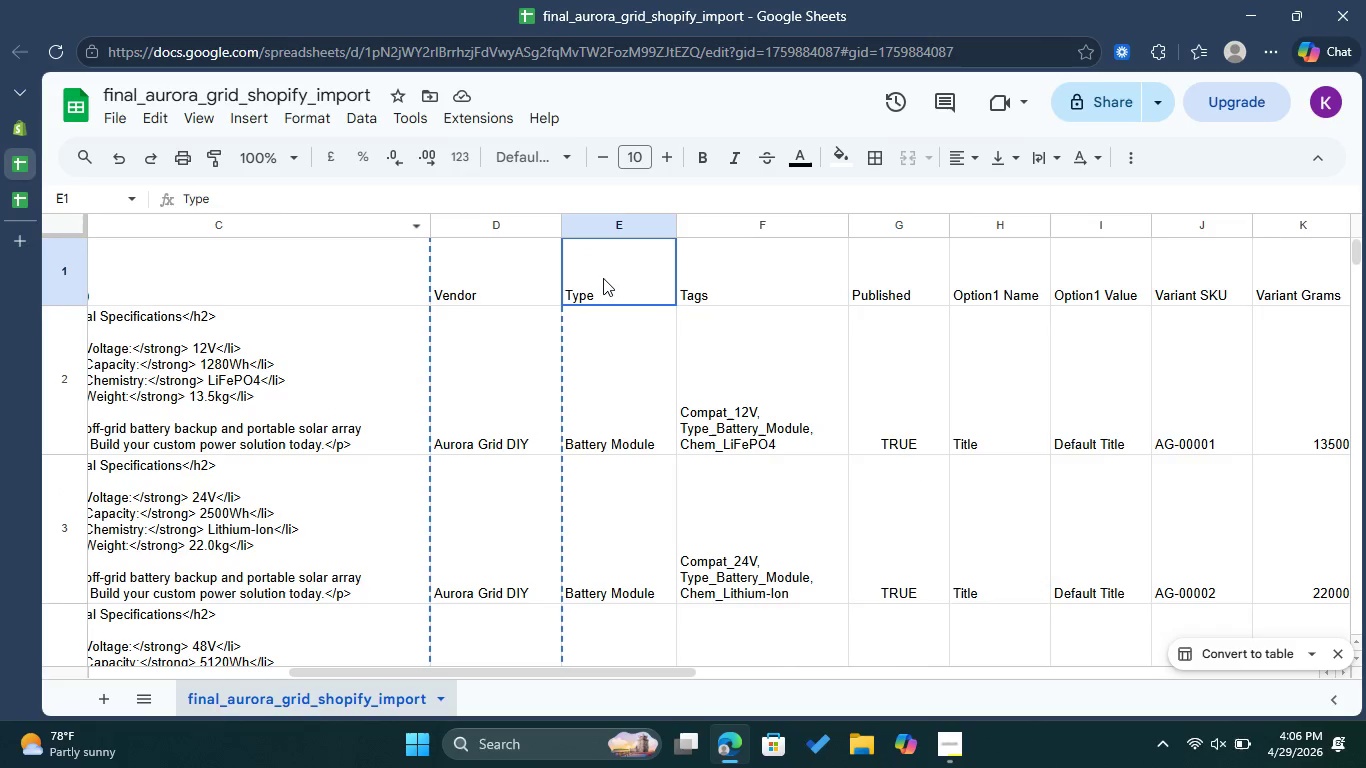 
double_click([603, 278])
 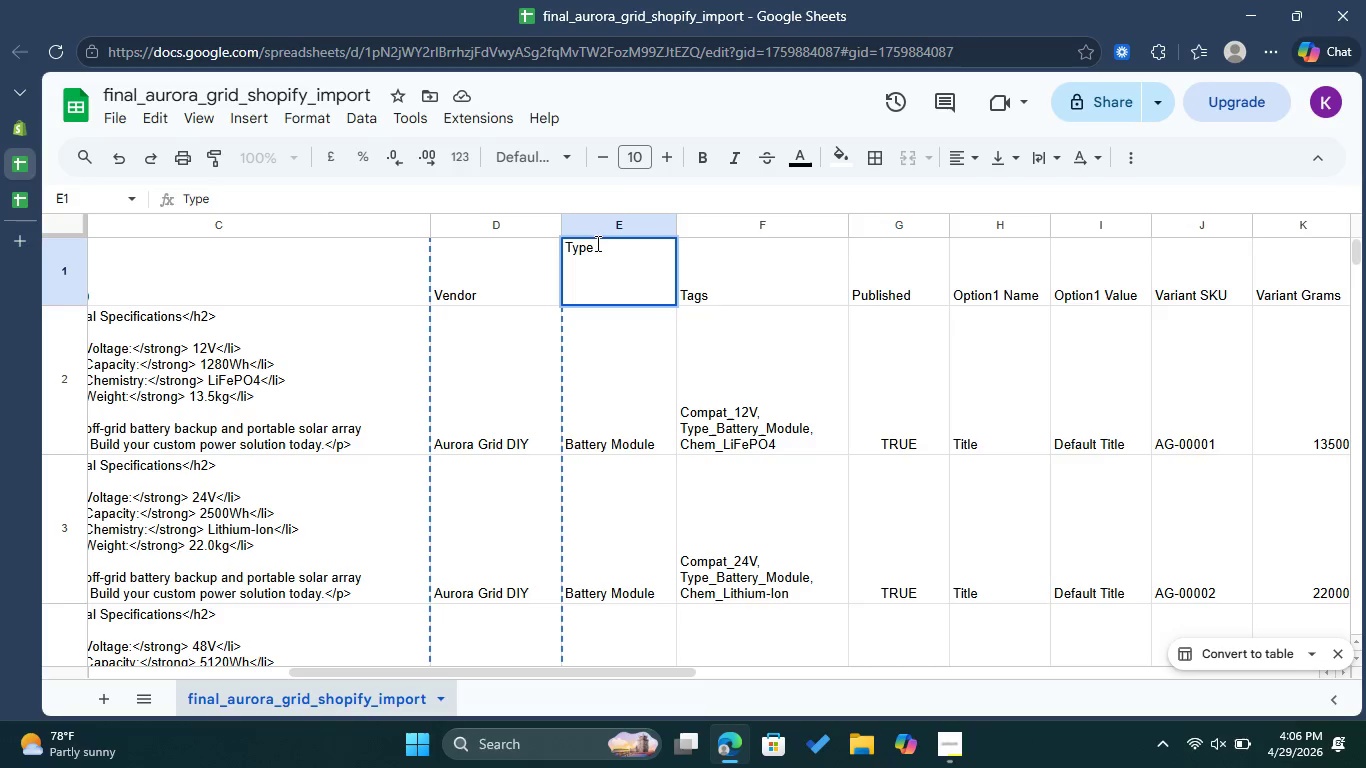 
left_click_drag(start_coordinate=[600, 245], to_coordinate=[562, 245])
 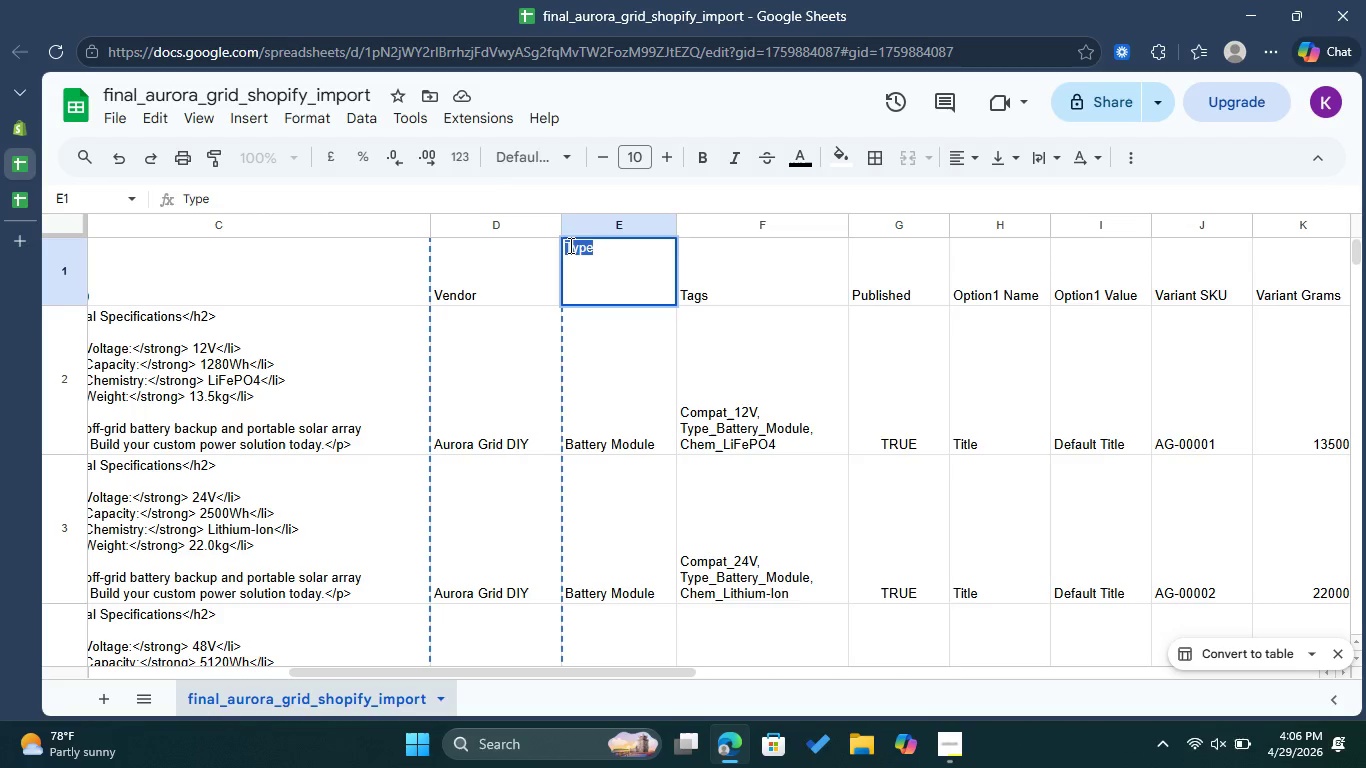 
right_click([569, 245])
 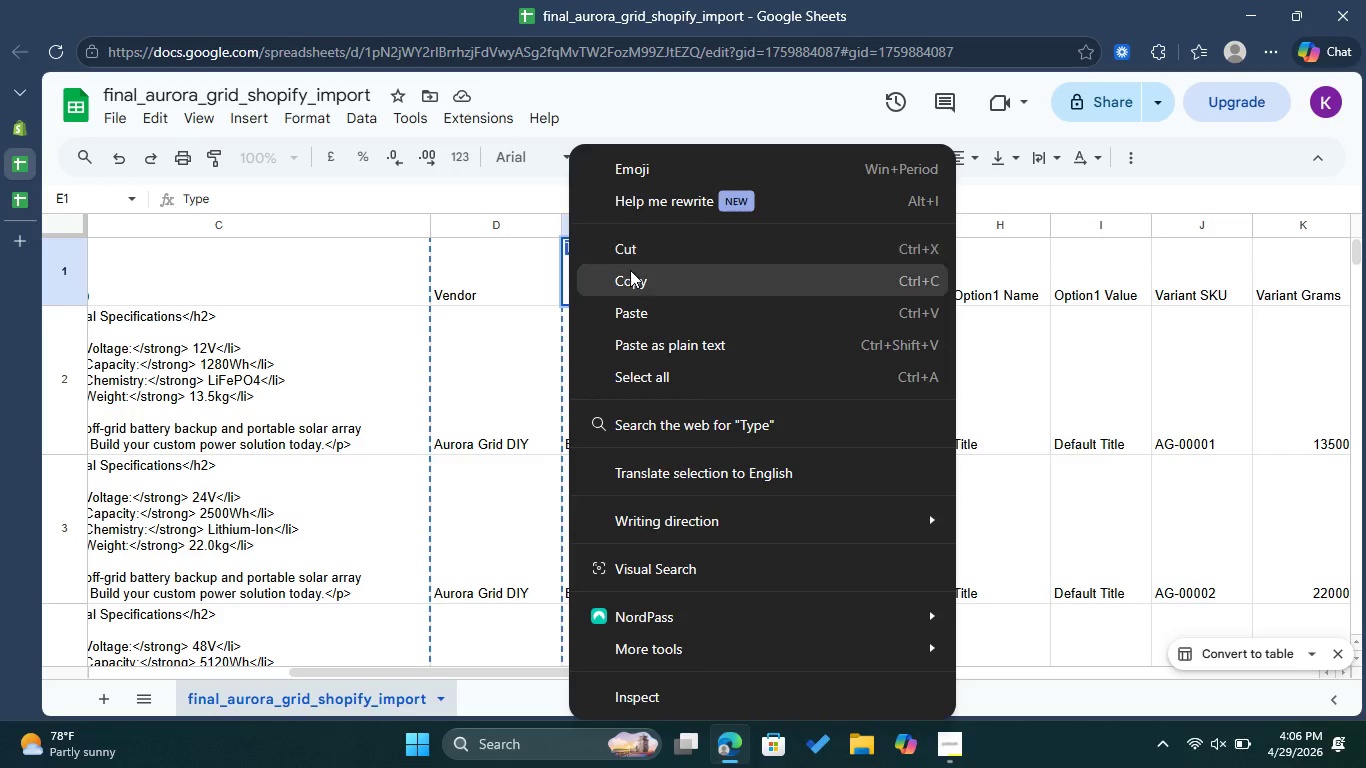 
left_click([633, 274])
 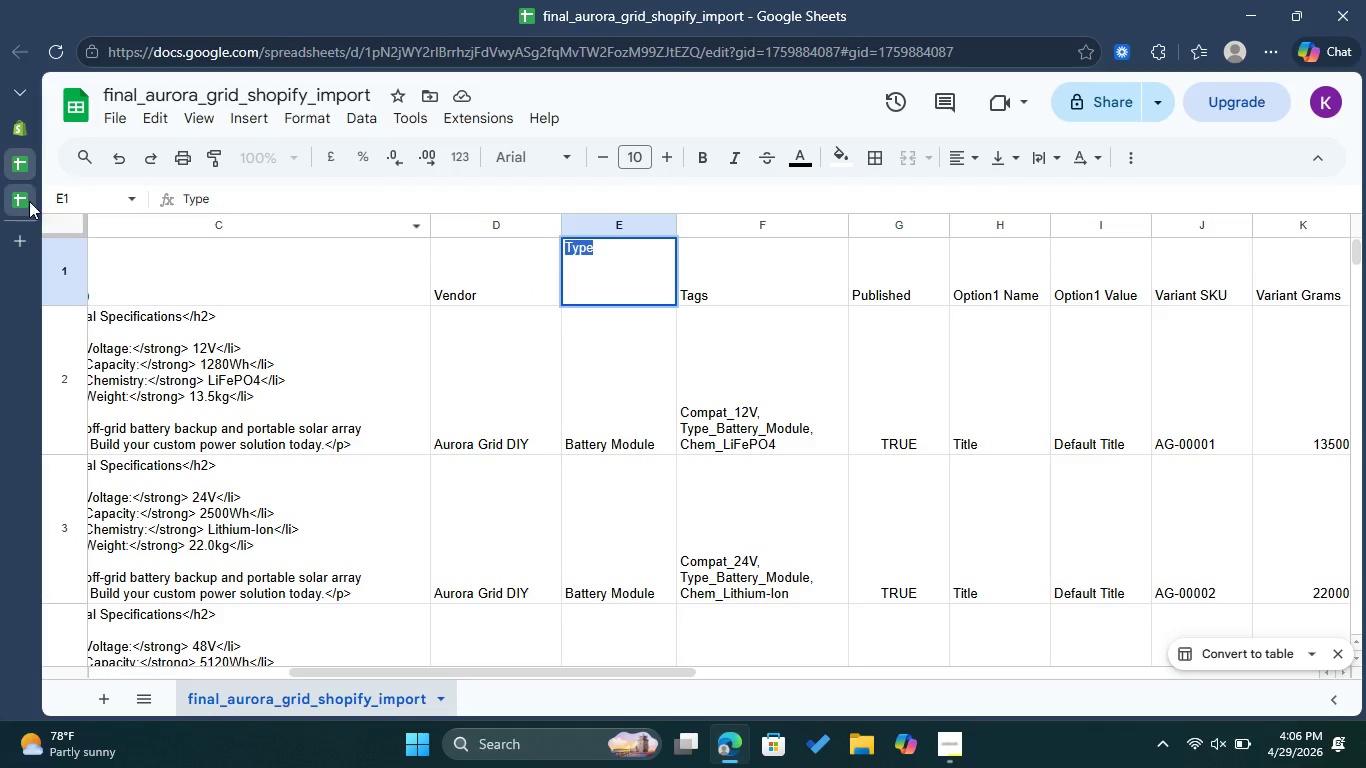 
left_click([29, 201])
 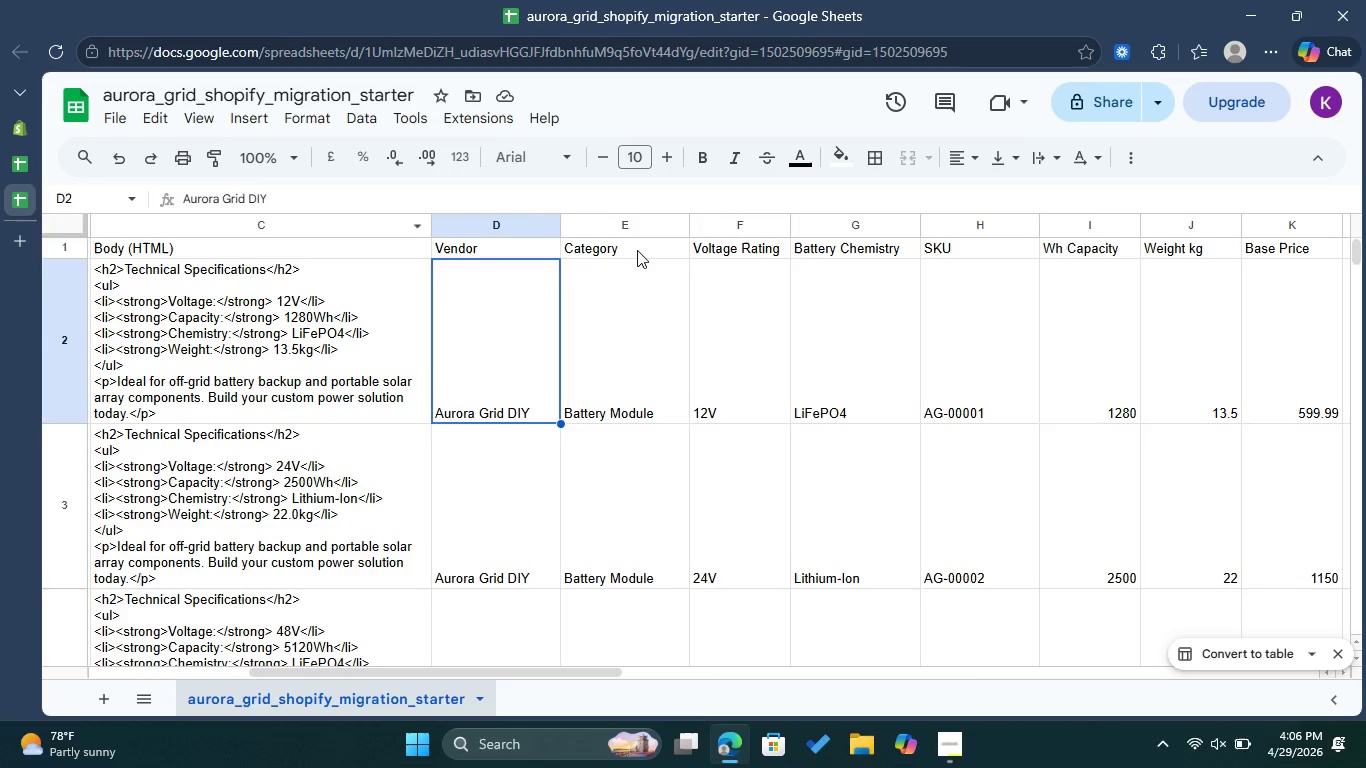 
double_click([637, 250])
 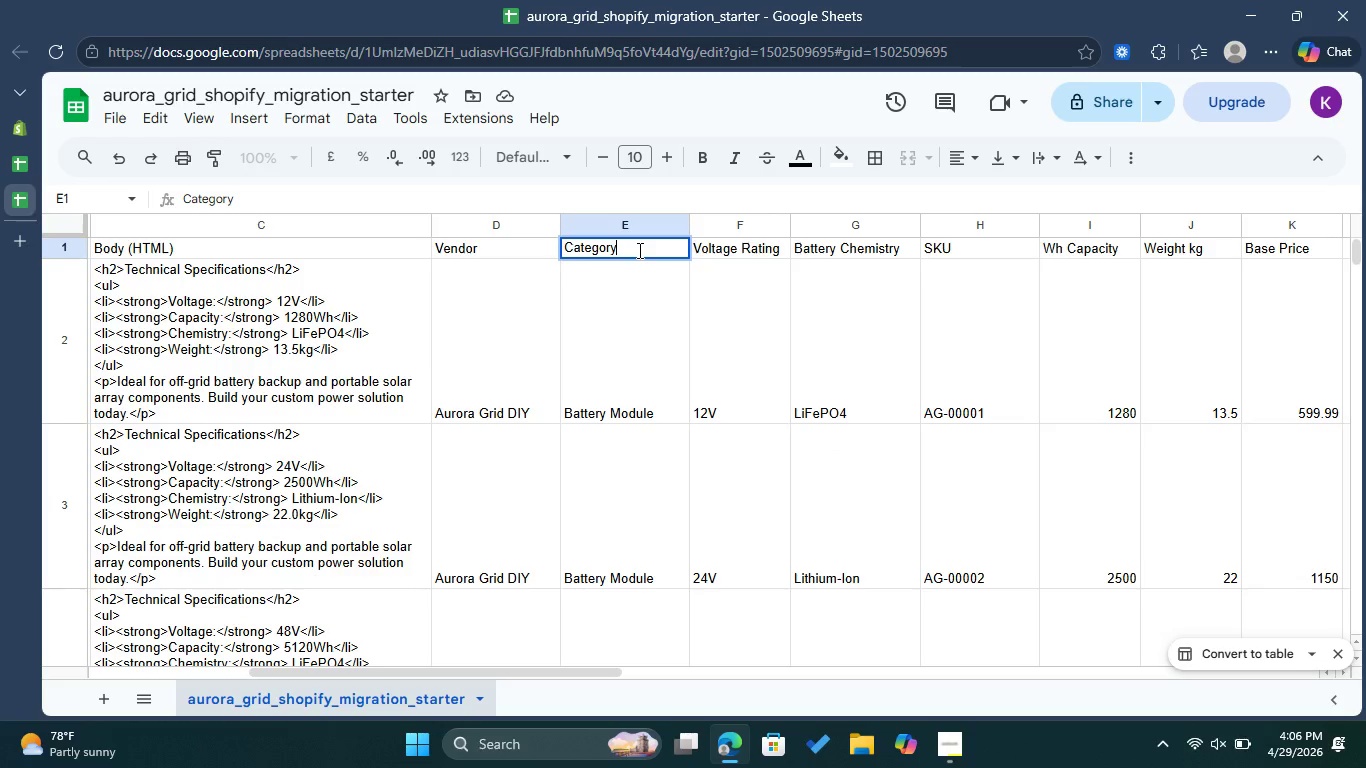 
left_click_drag(start_coordinate=[638, 250], to_coordinate=[566, 248])
 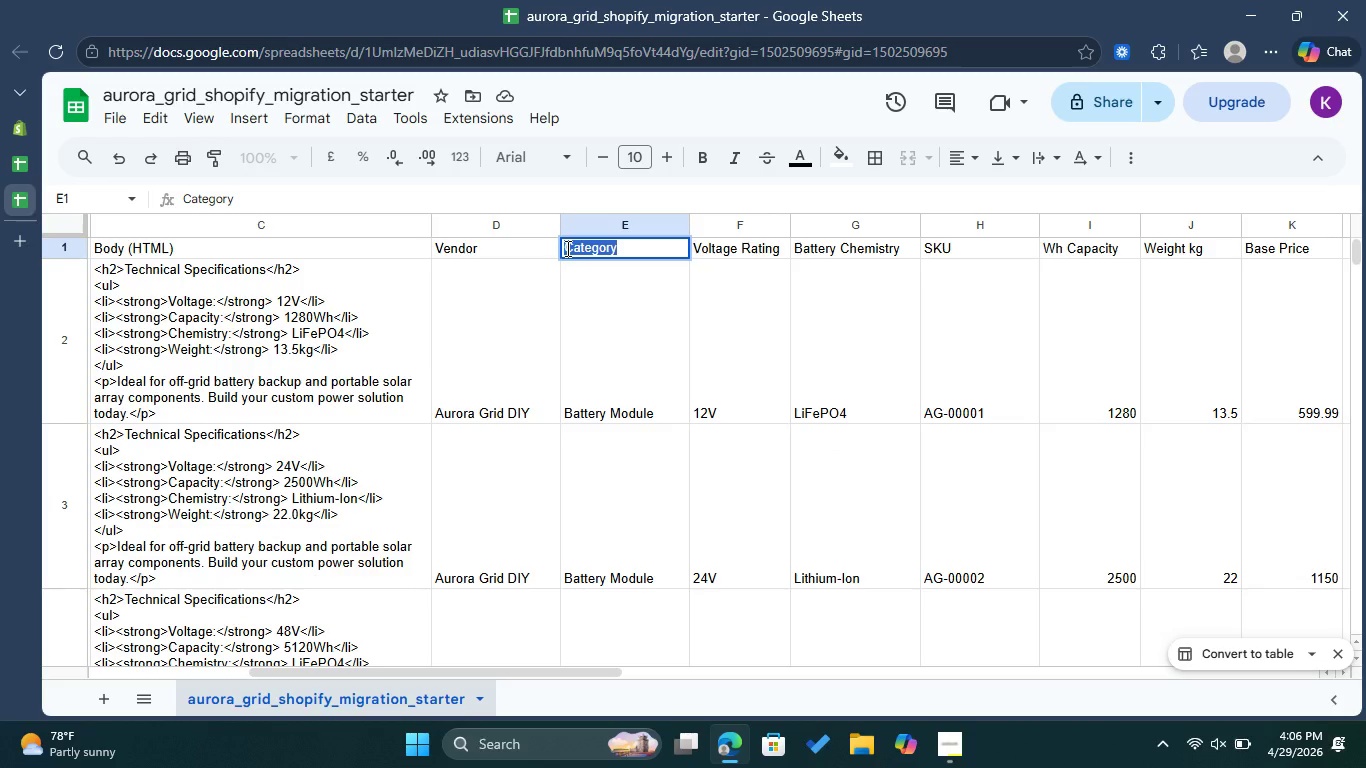 
key(Control+V)
 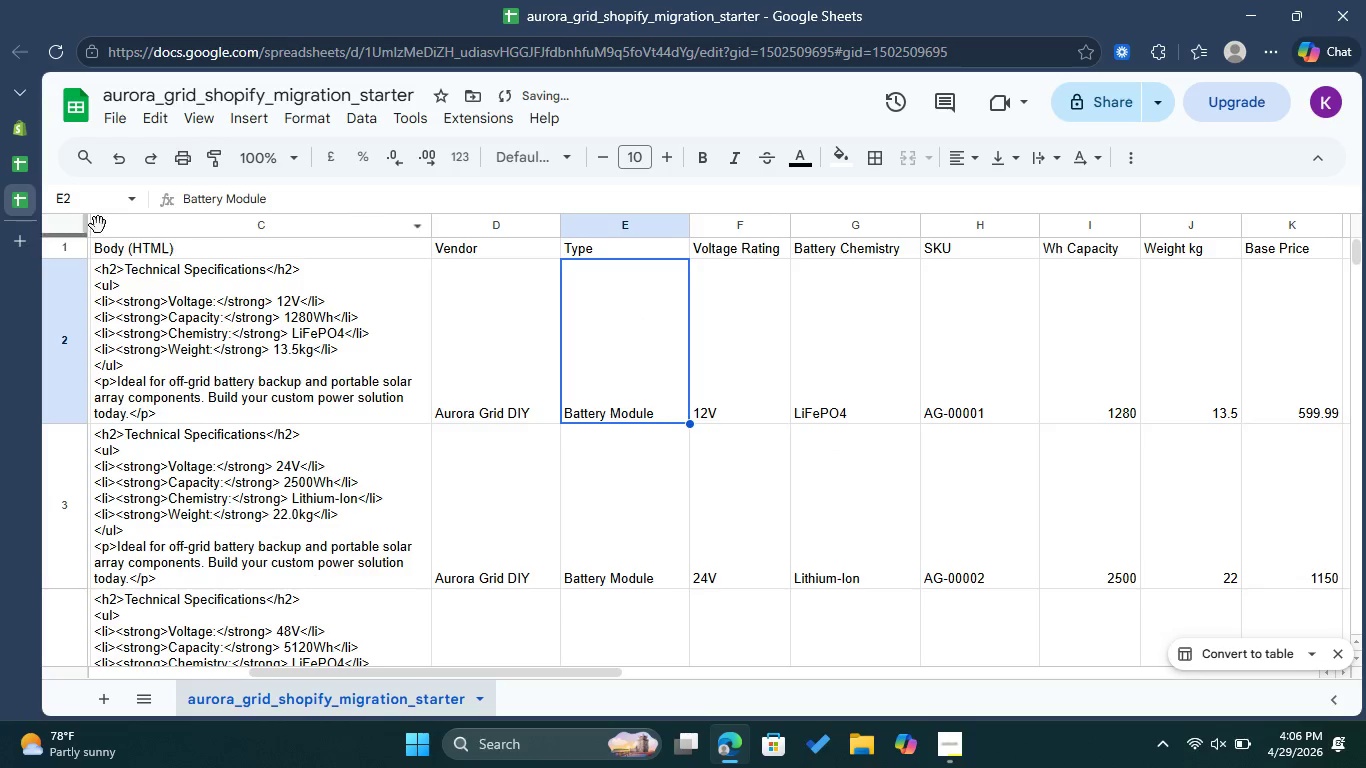 
left_click([14, 166])
 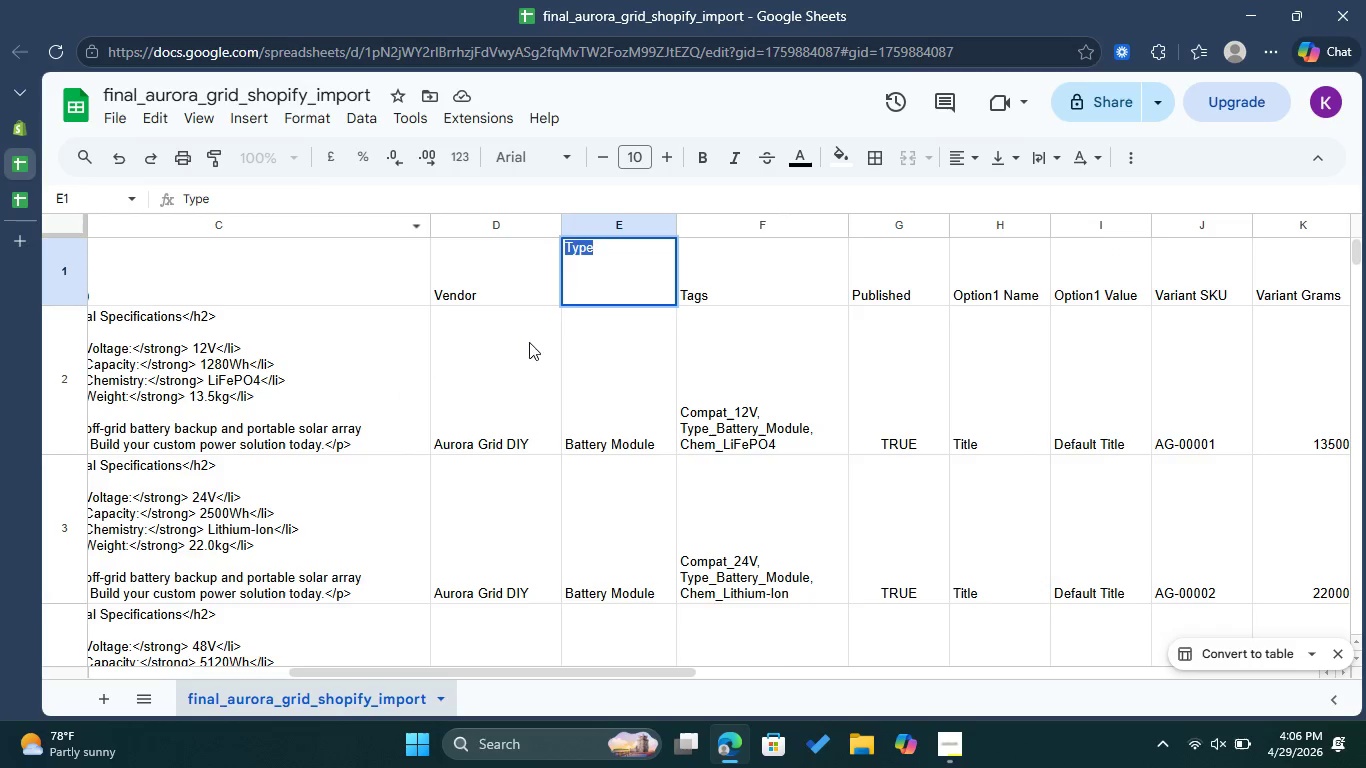 
left_click([594, 362])
 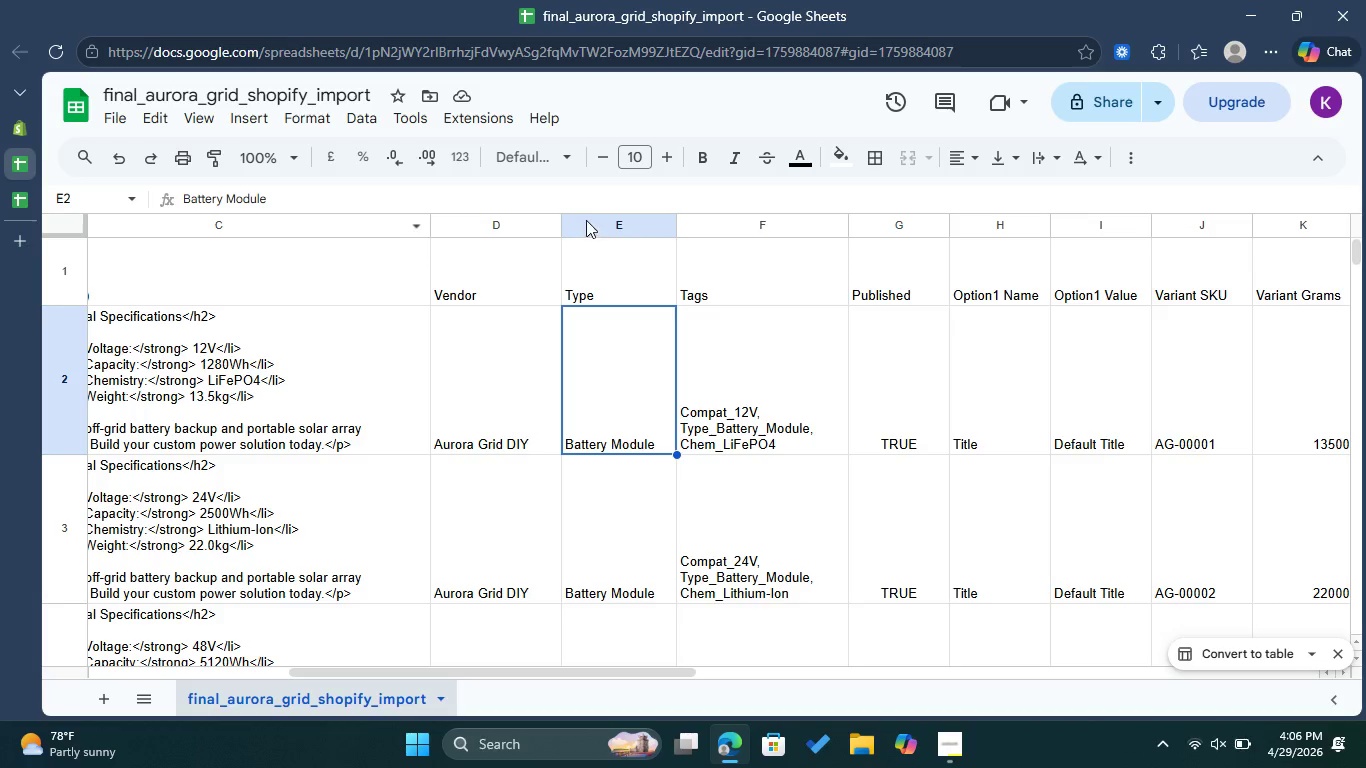 
left_click([742, 251])
 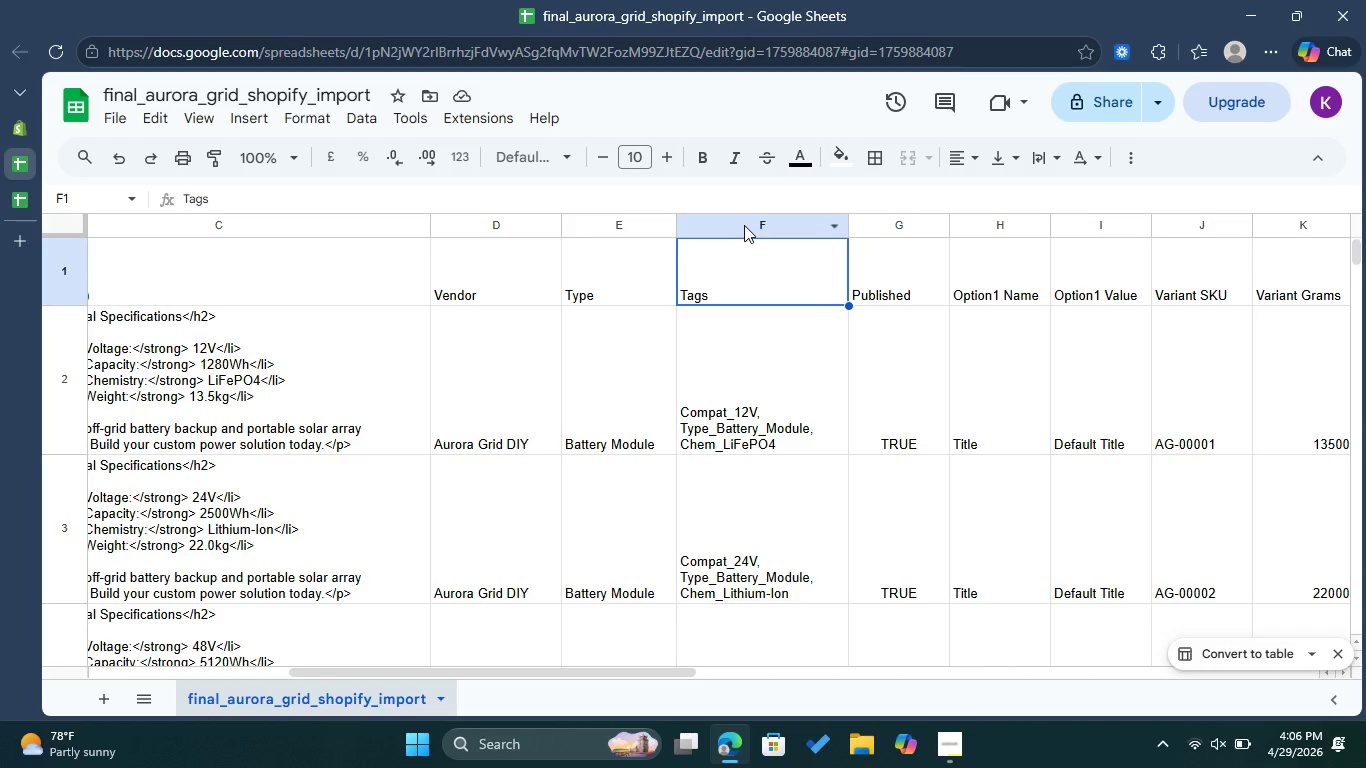 
left_click([744, 225])
 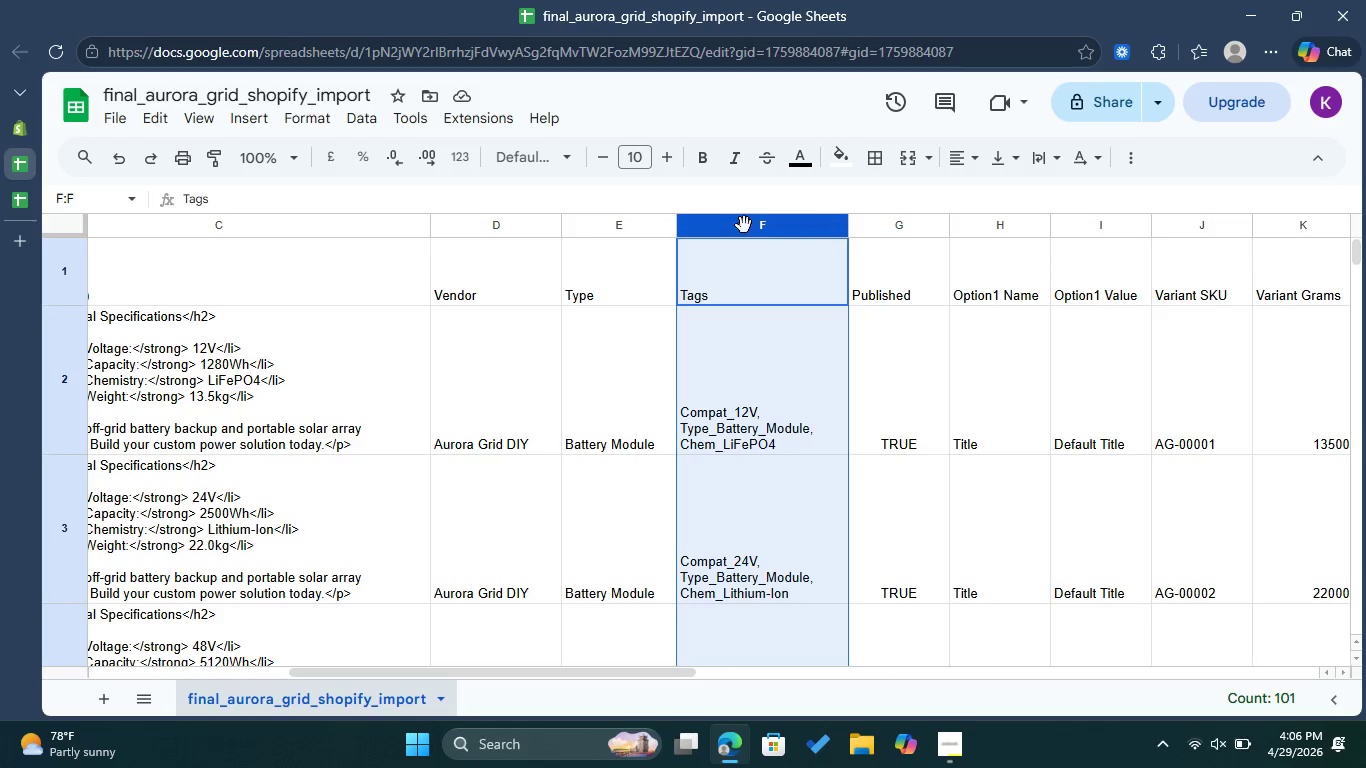 
right_click([744, 225])
 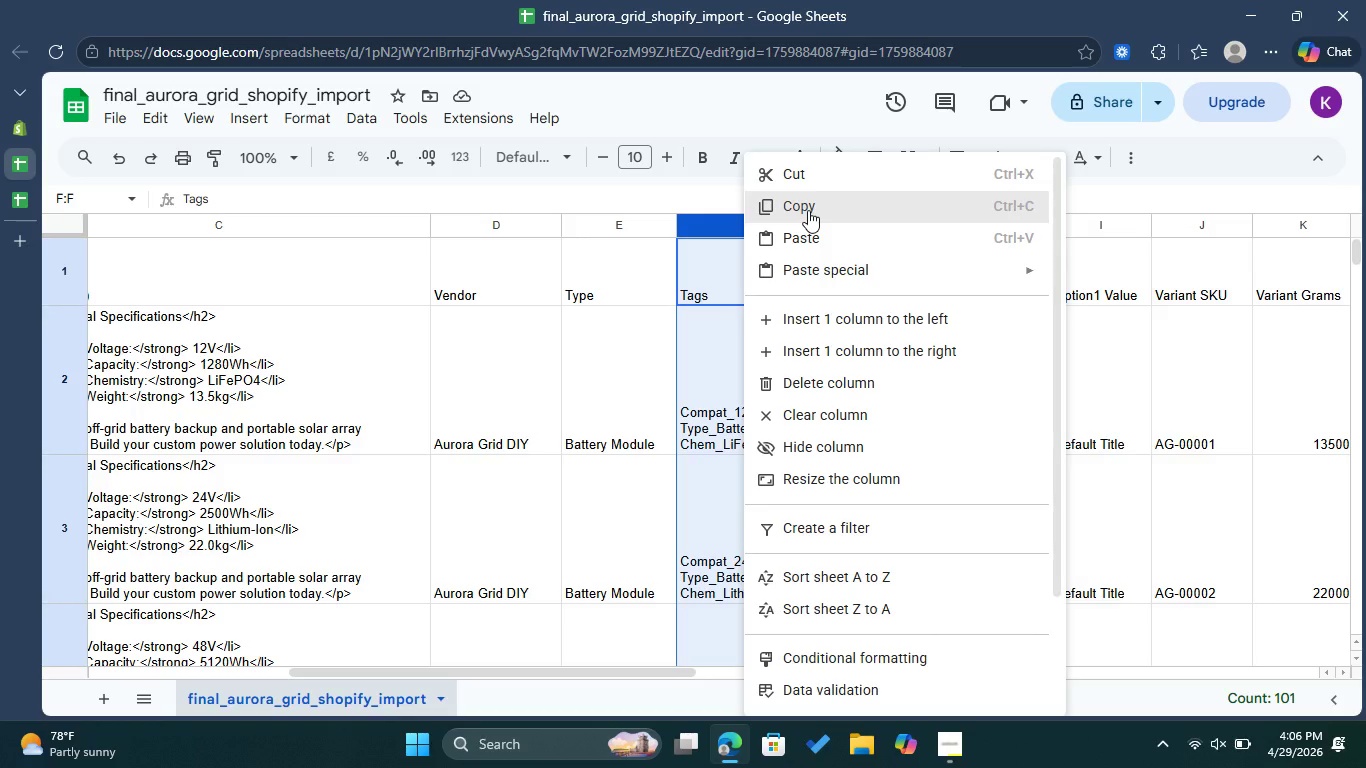 
left_click([808, 210])
 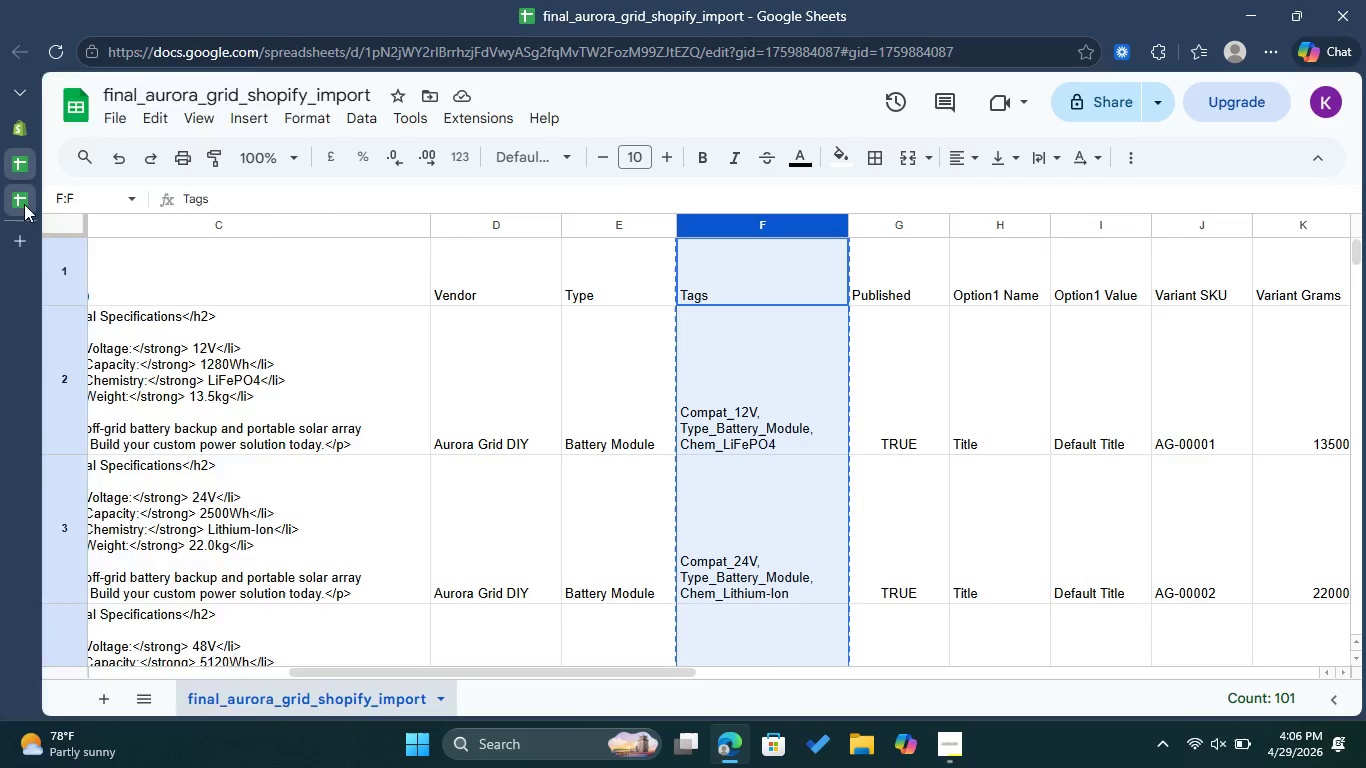 
left_click([24, 204])
 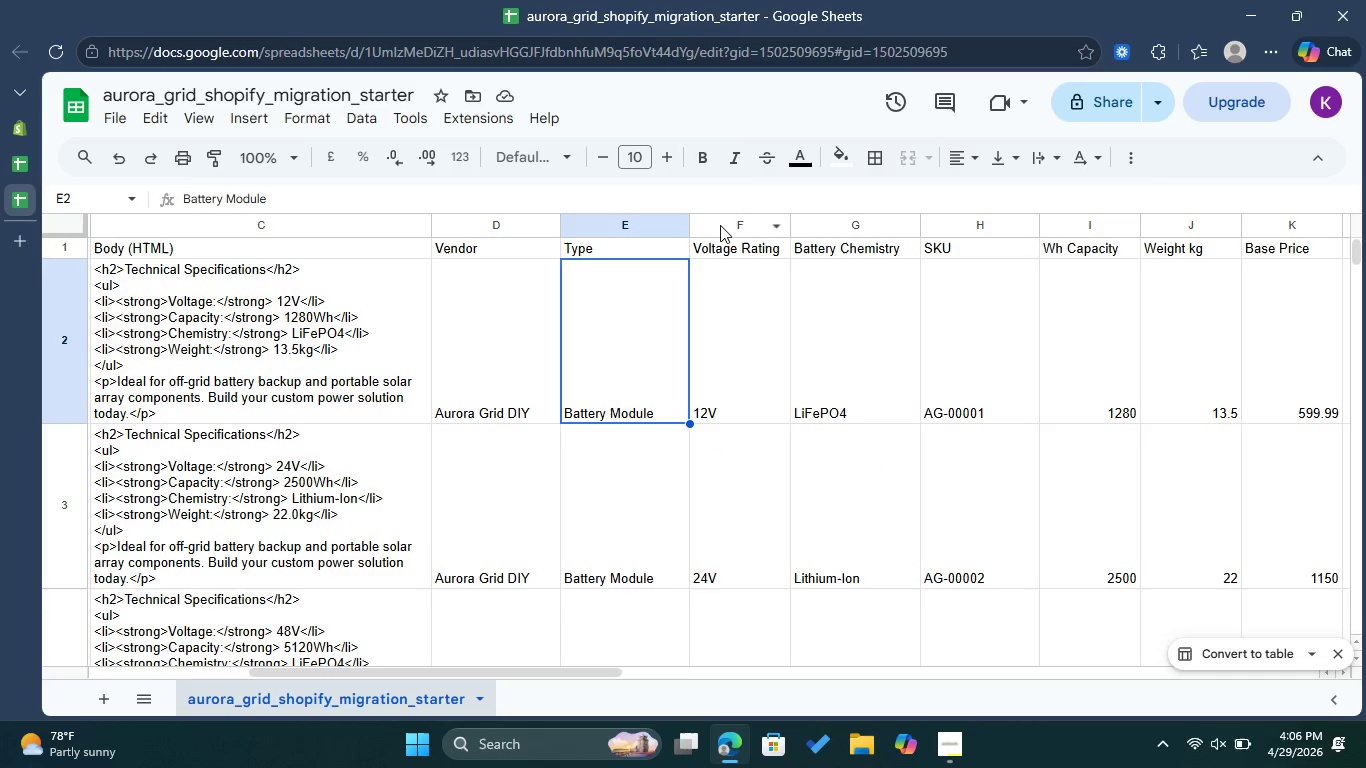 
left_click([720, 224])
 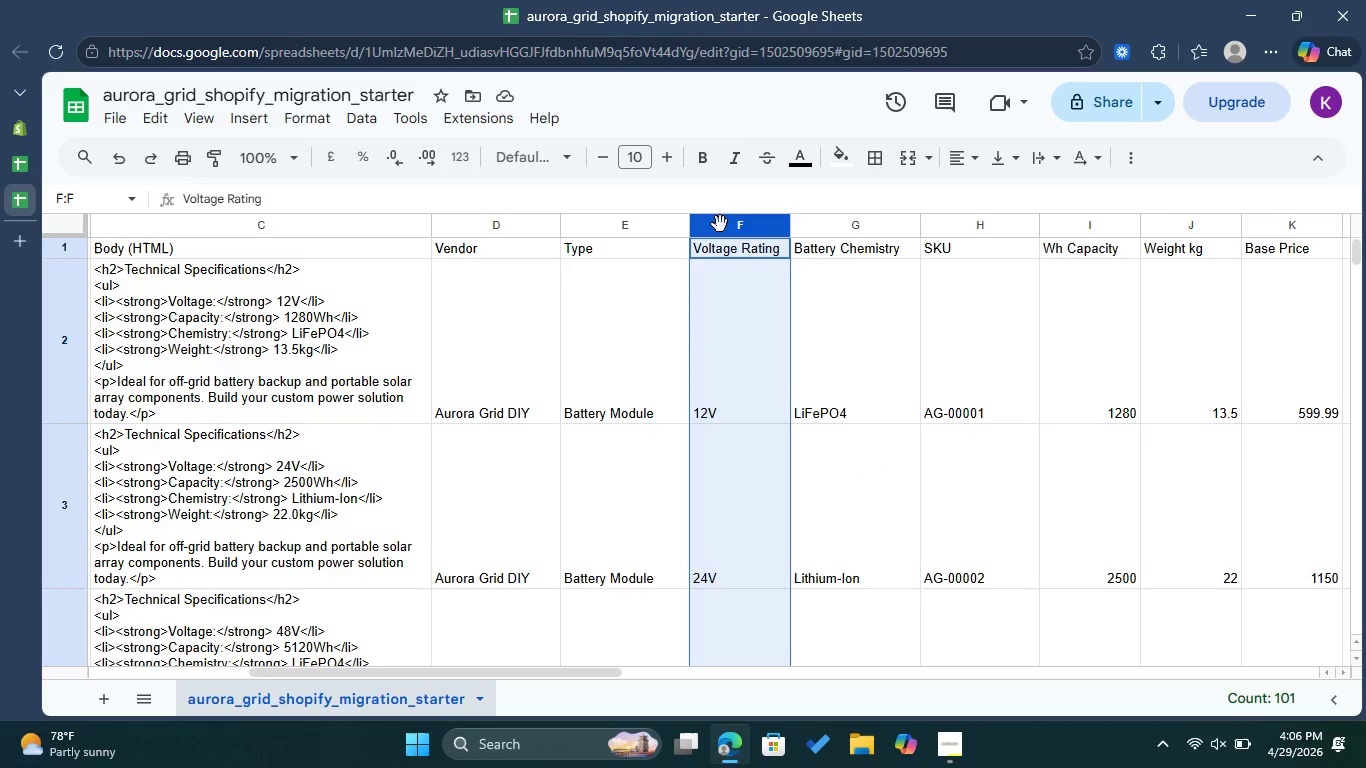 
right_click([720, 224])
 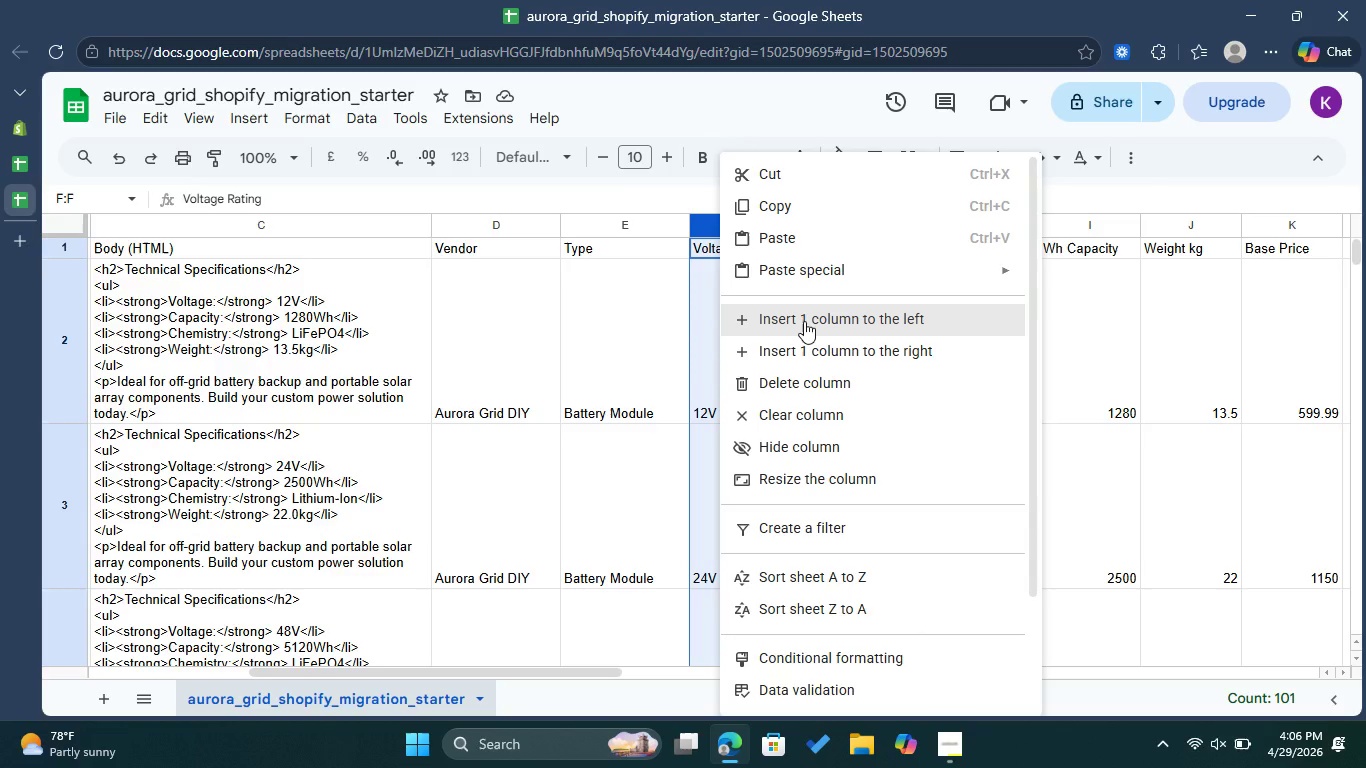 
left_click_drag(start_coordinate=[804, 321], to_coordinate=[817, 317])
 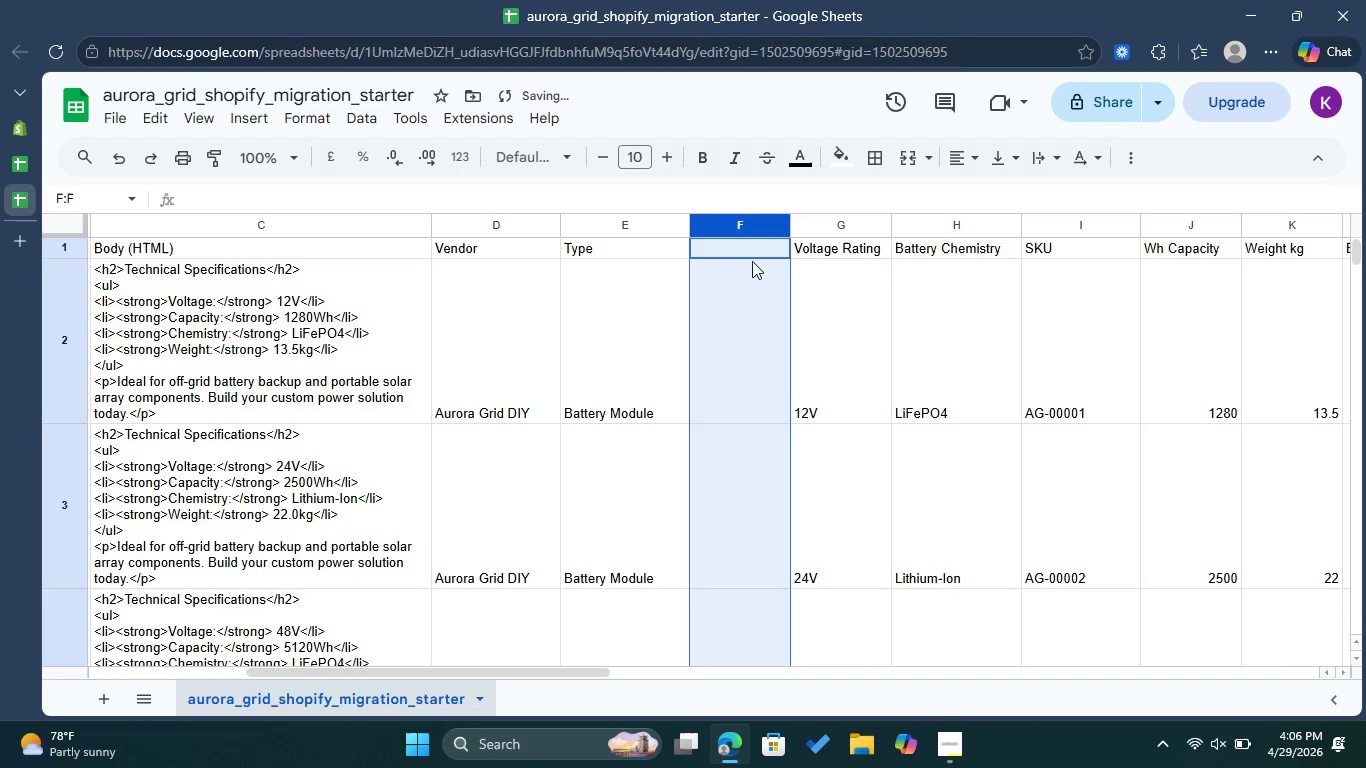 
left_click([741, 250])
 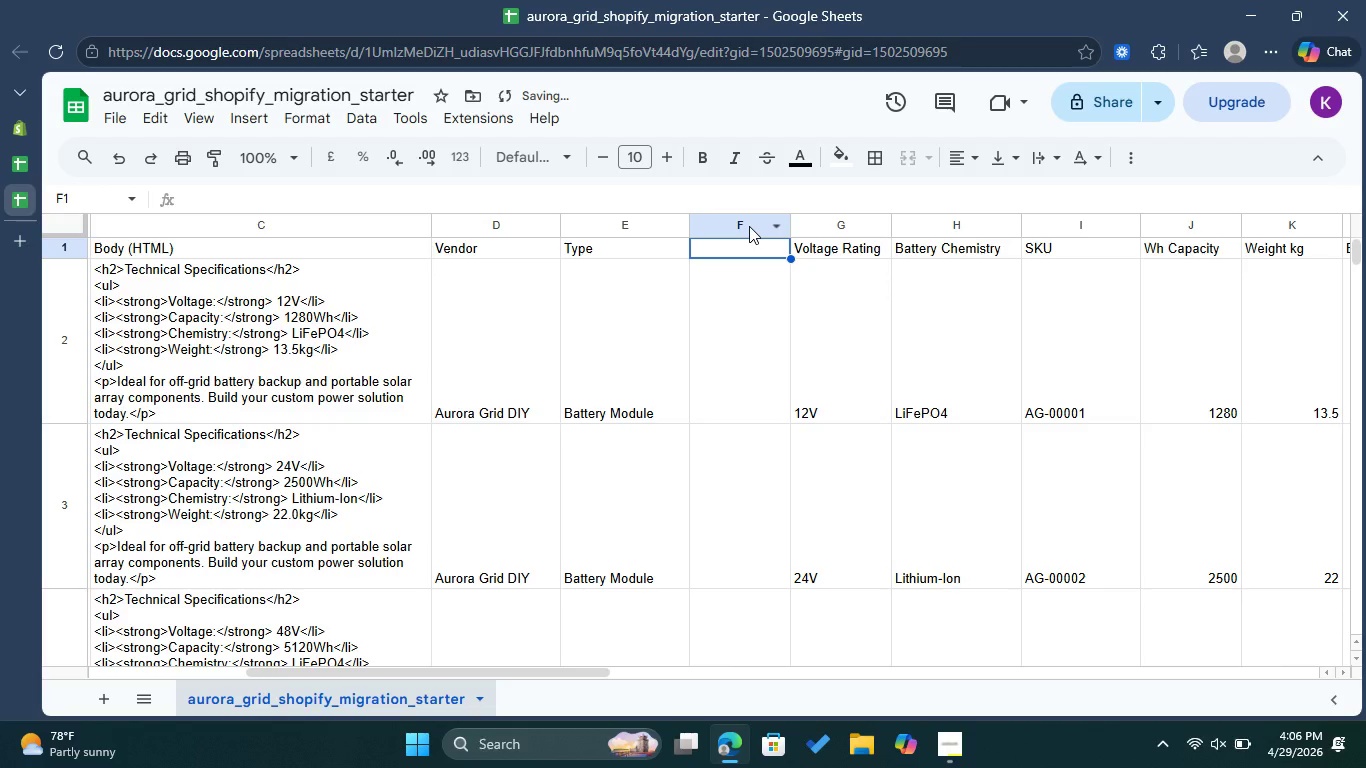 
left_click([749, 226])
 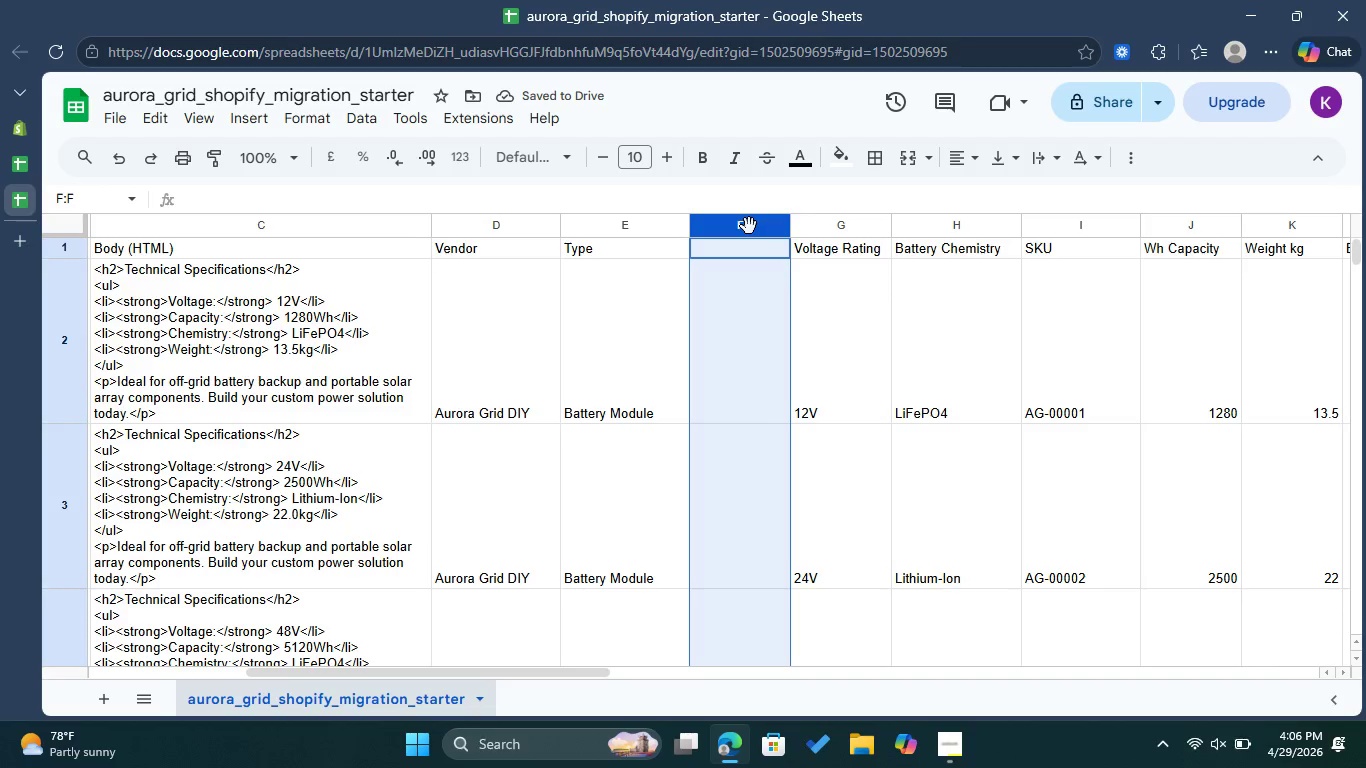 
key(Control+V)
 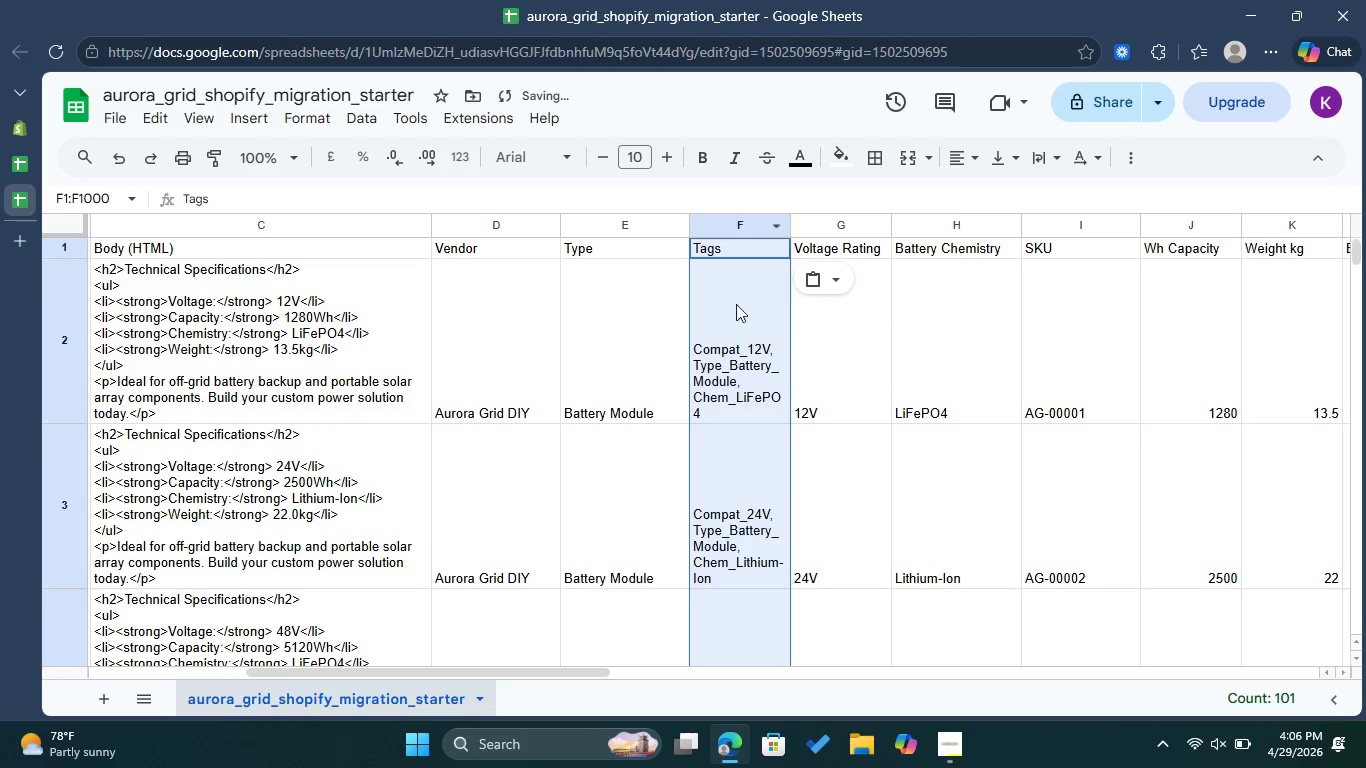 
left_click([735, 314])
 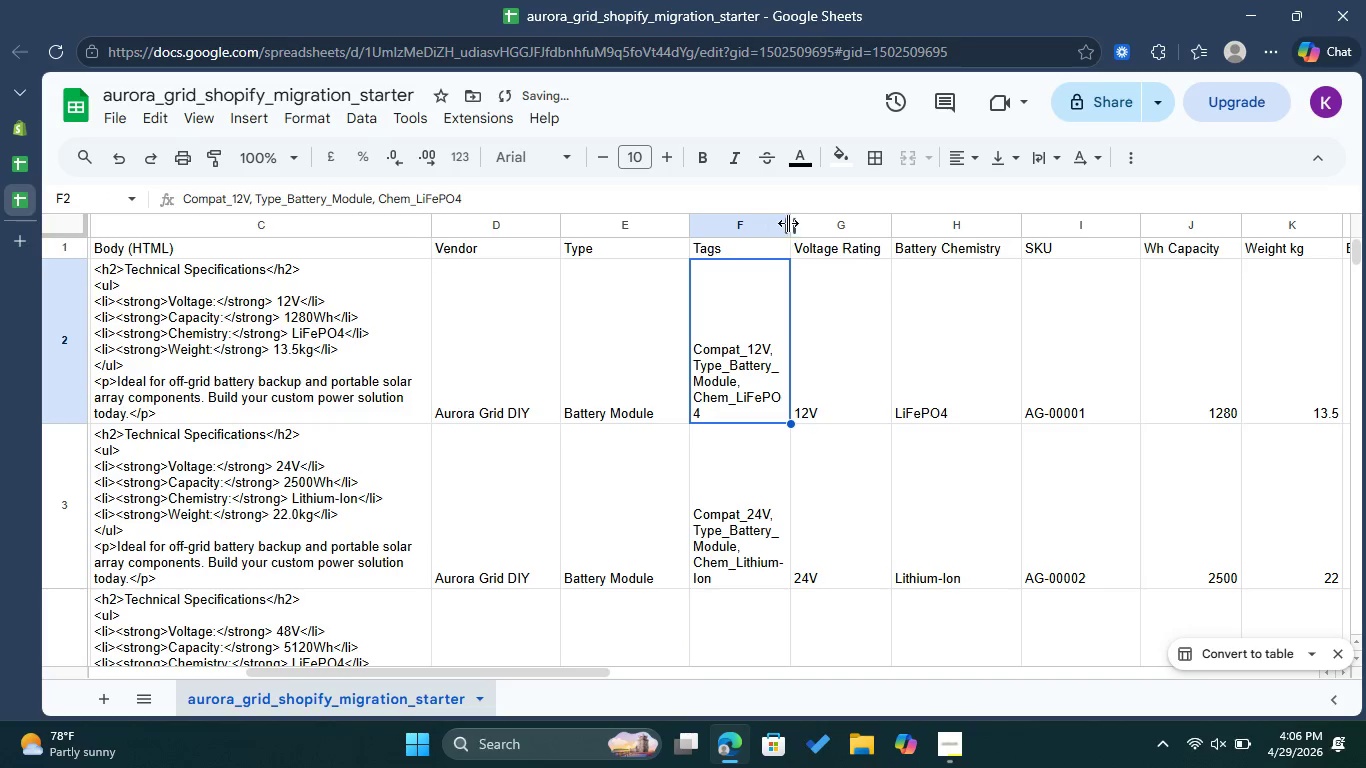 
left_click_drag(start_coordinate=[790, 223], to_coordinate=[867, 221])
 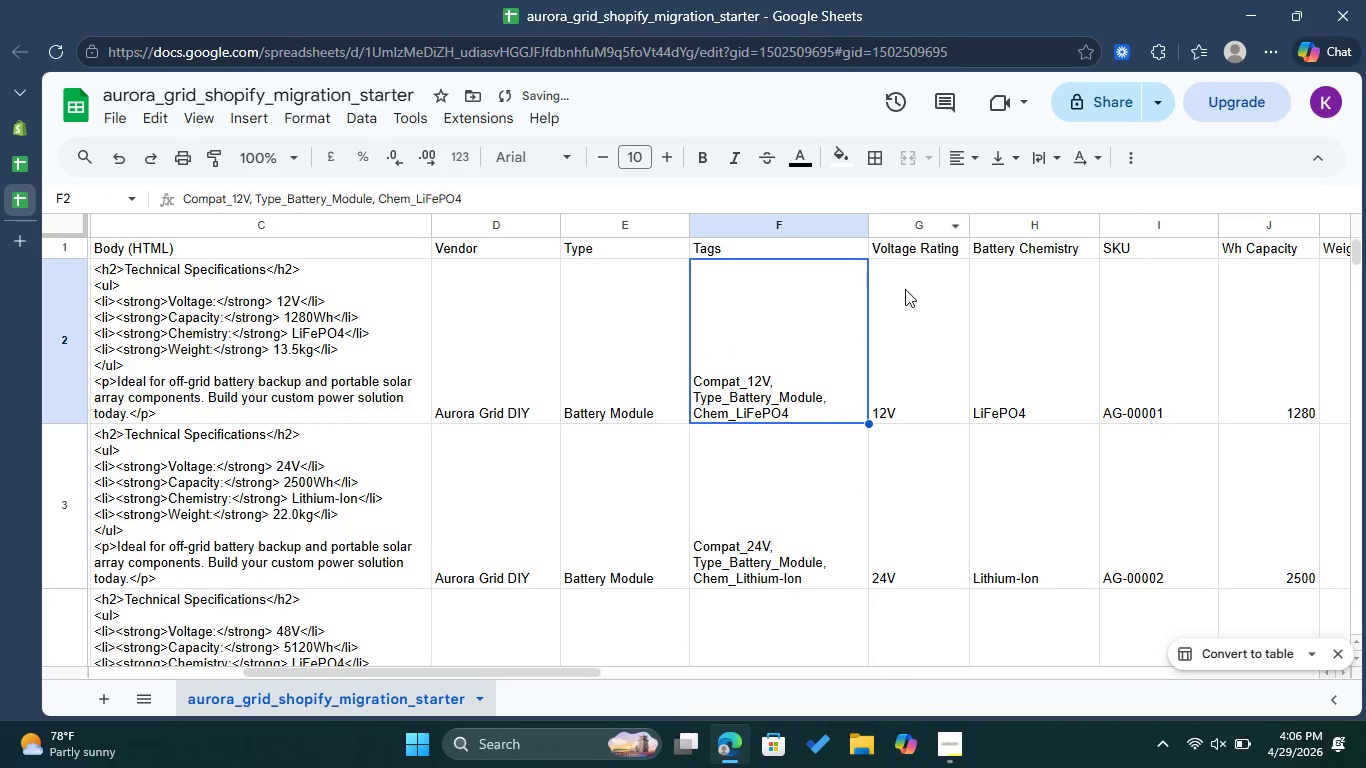 
left_click([919, 319])
 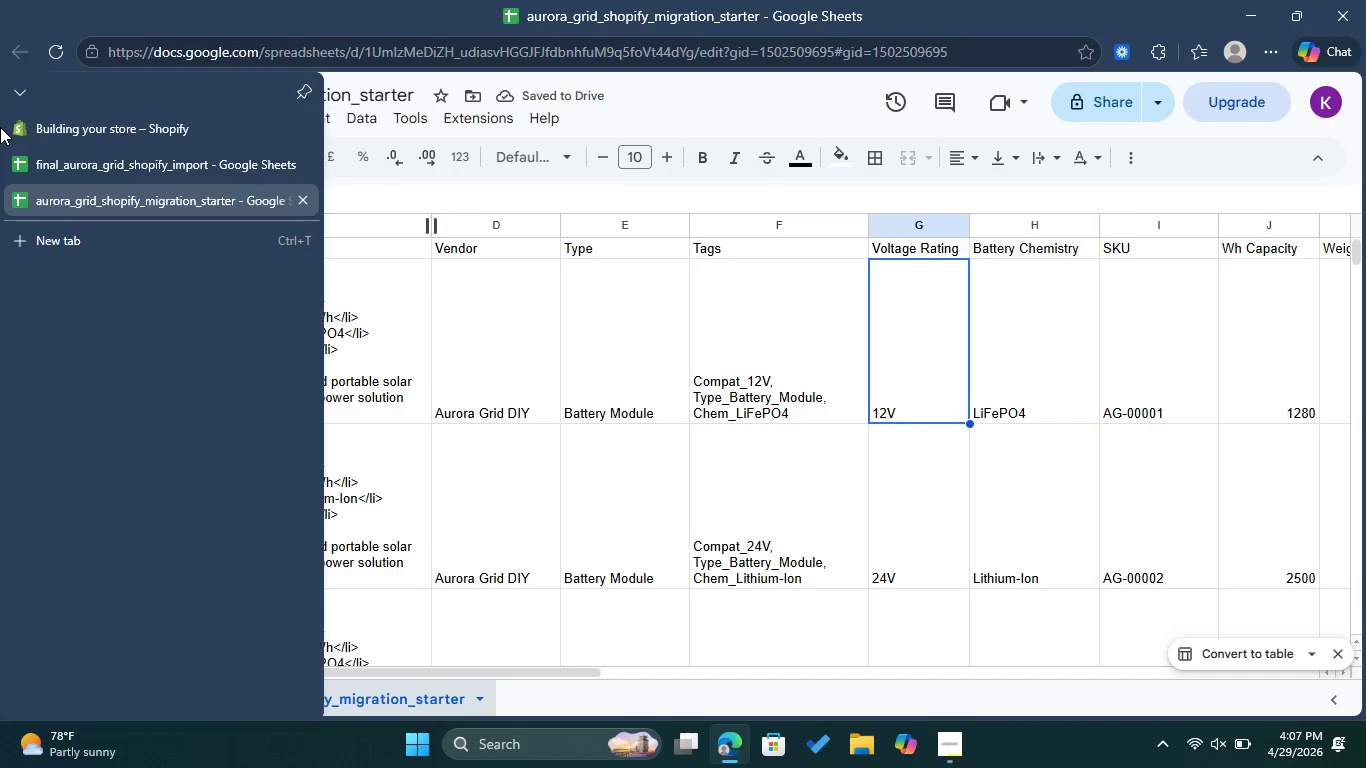 
left_click([17, 129])
 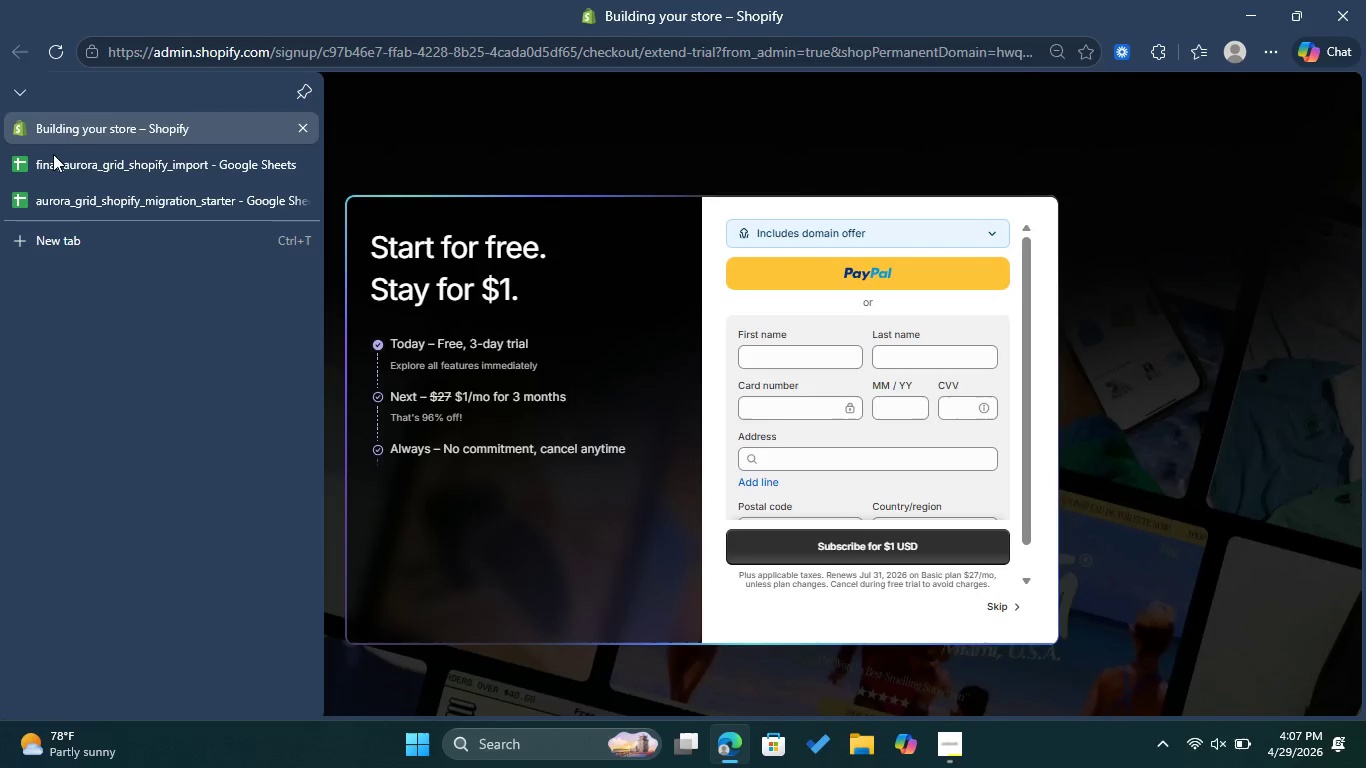 
left_click([56, 164])
 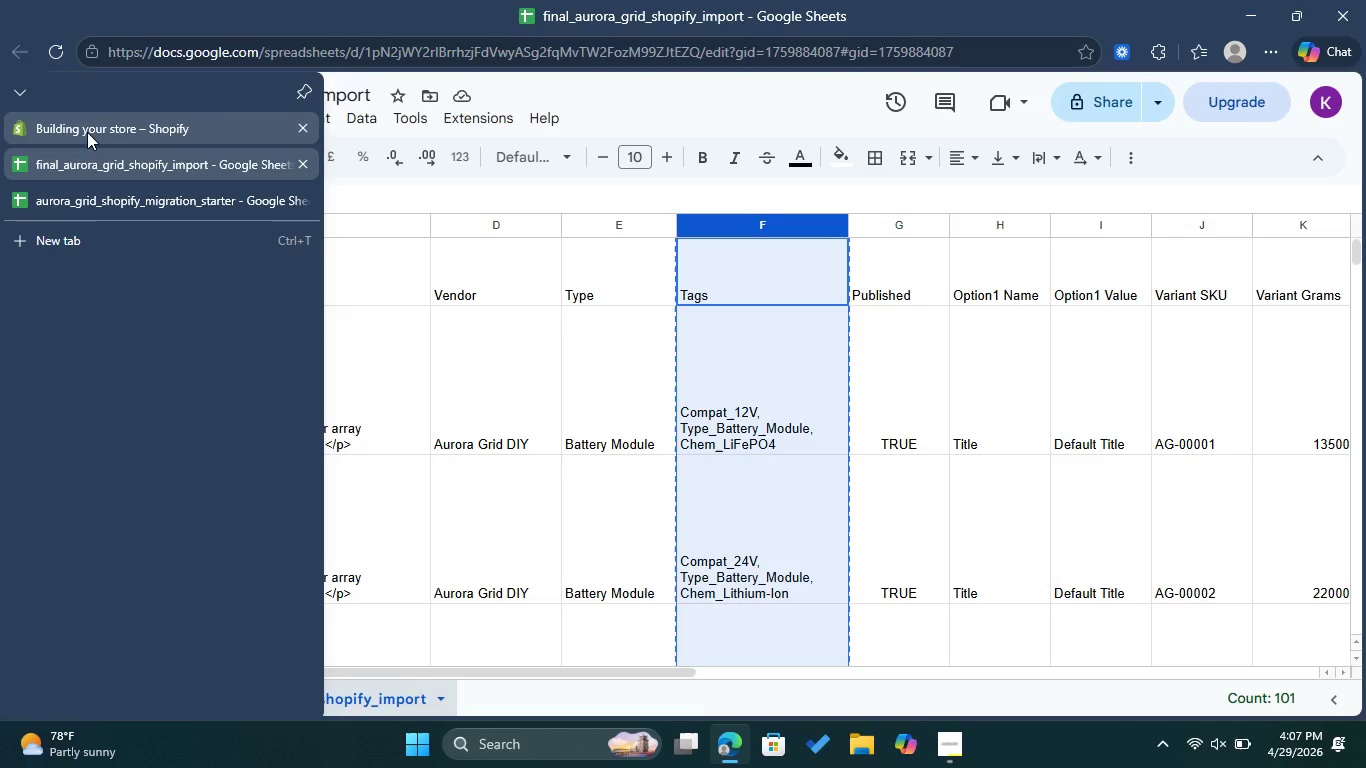 
left_click([89, 126])
 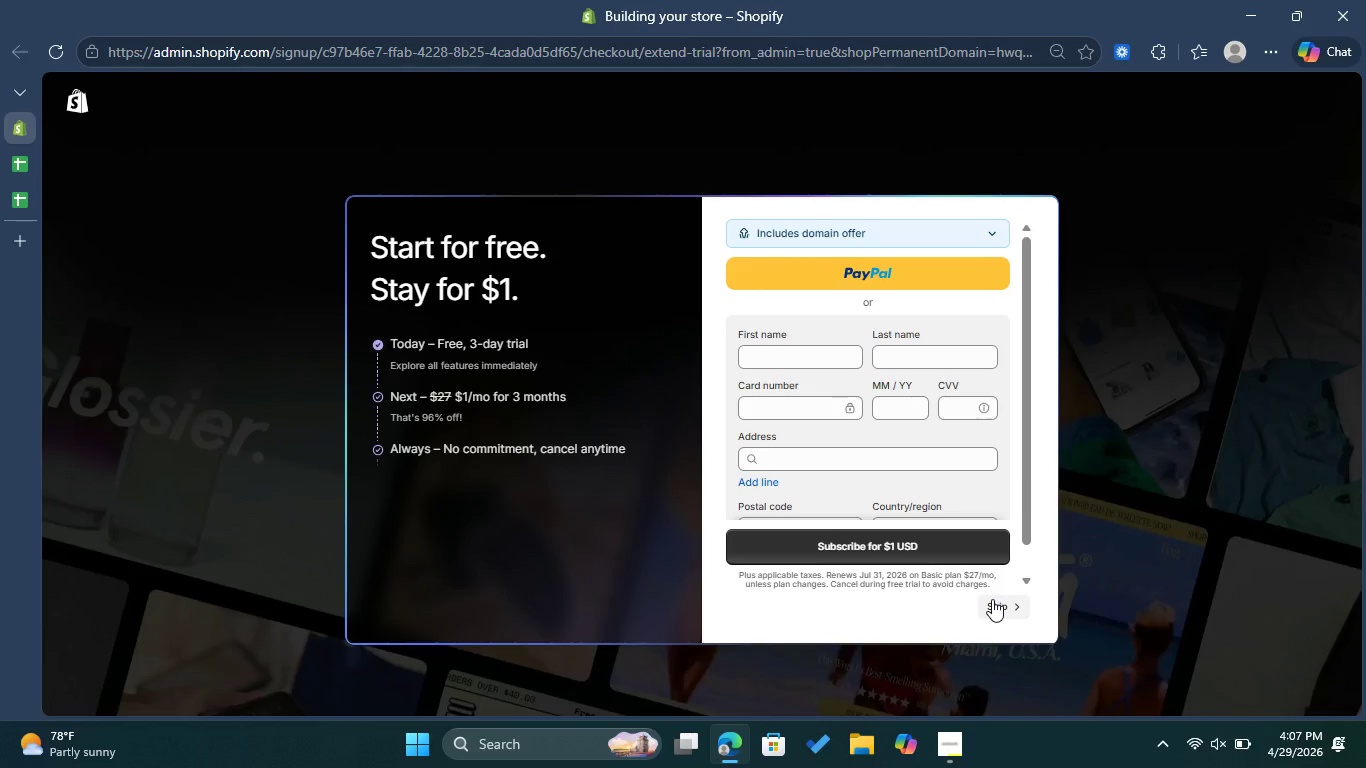 
left_click([994, 604])
 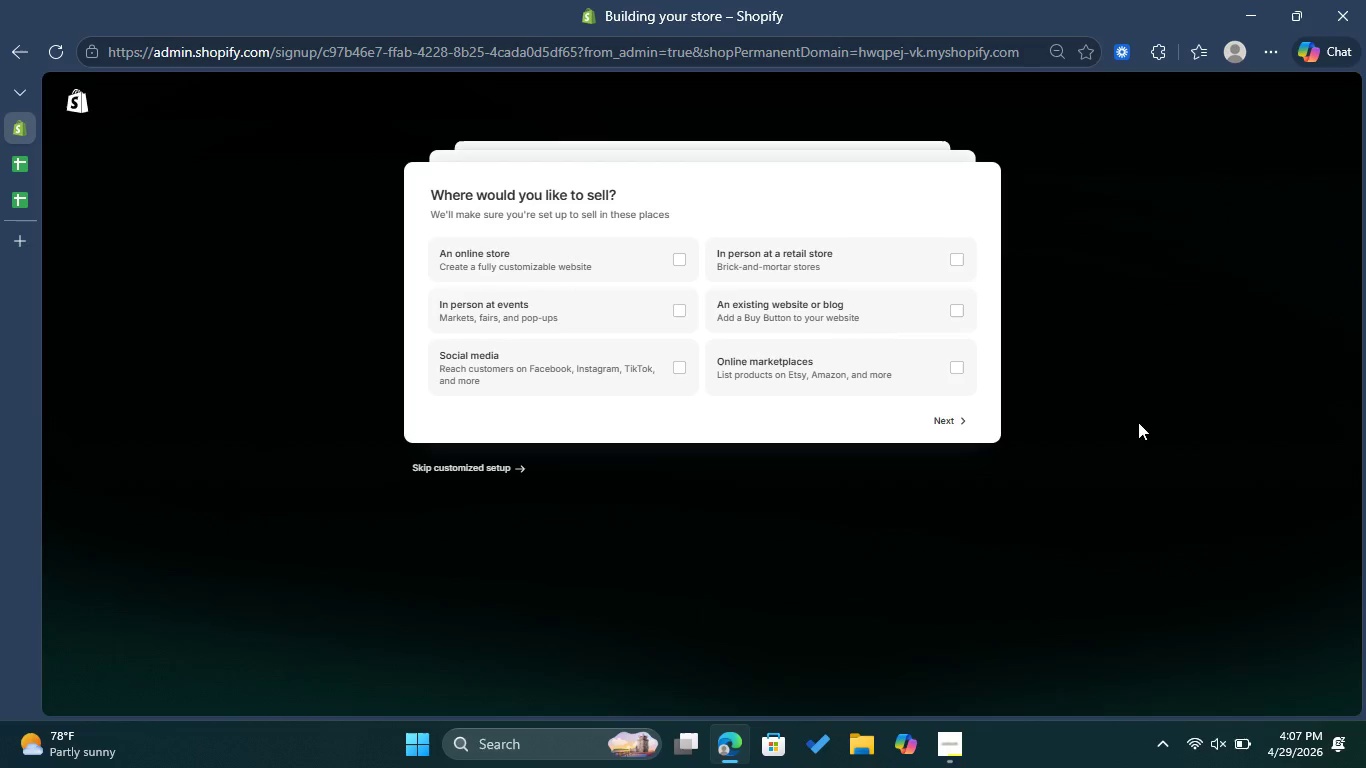 
wait(6.02)
 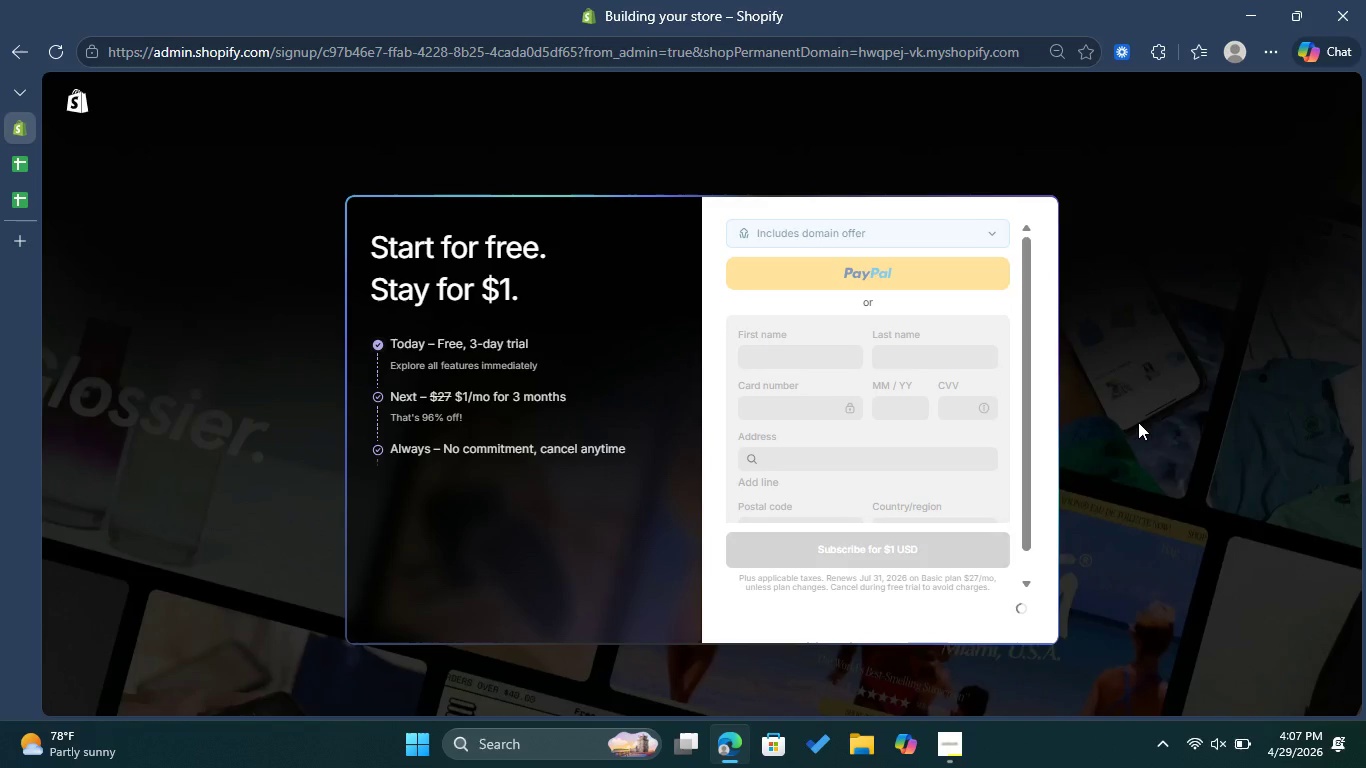 
left_click([681, 263])
 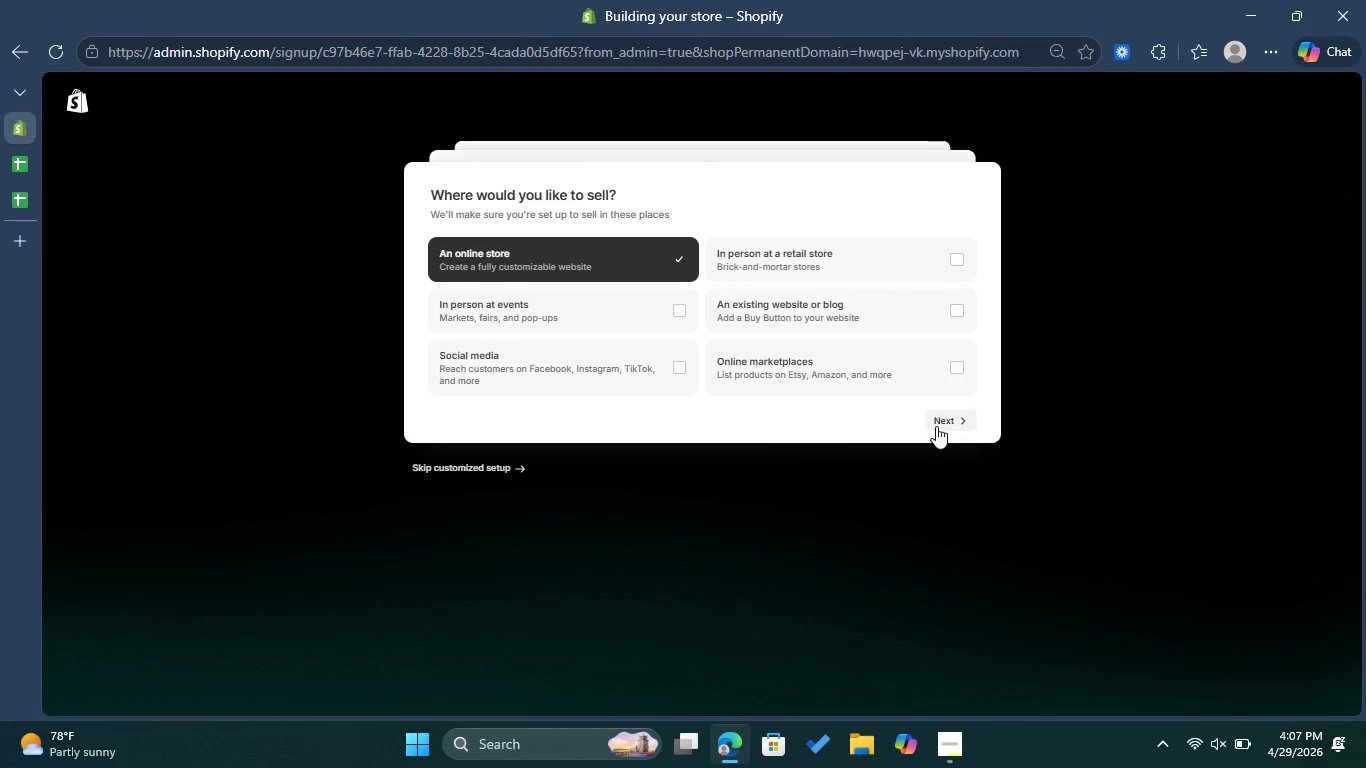 
left_click([936, 426])
 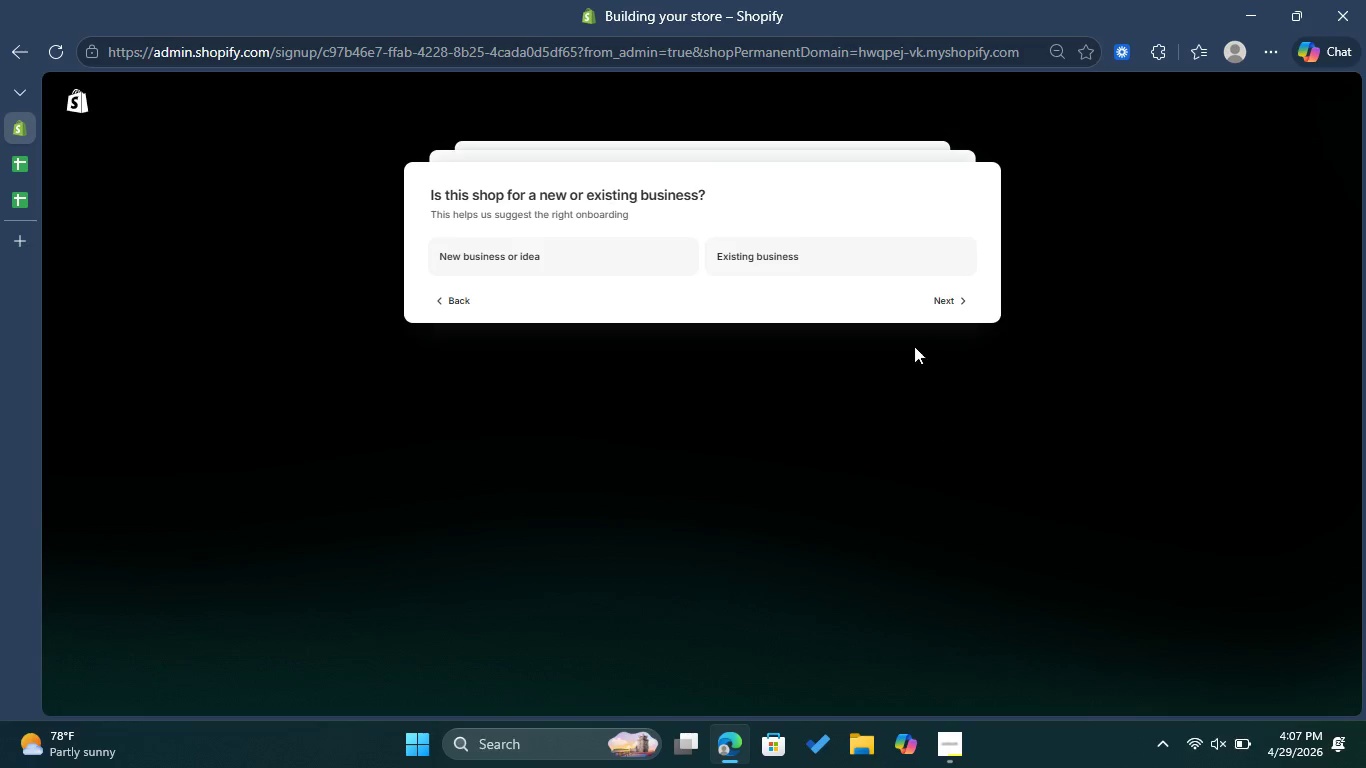 
mouse_move([954, 299])
 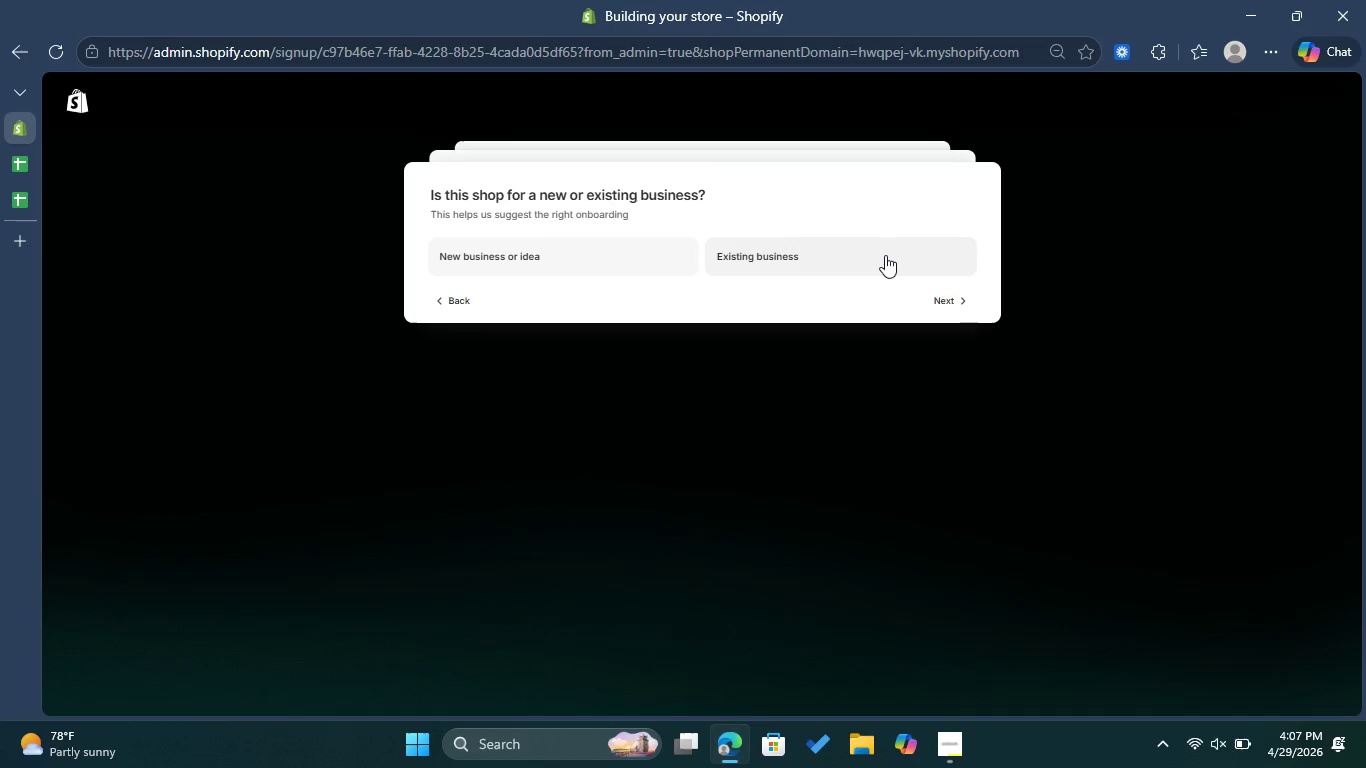 
left_click([885, 255])
 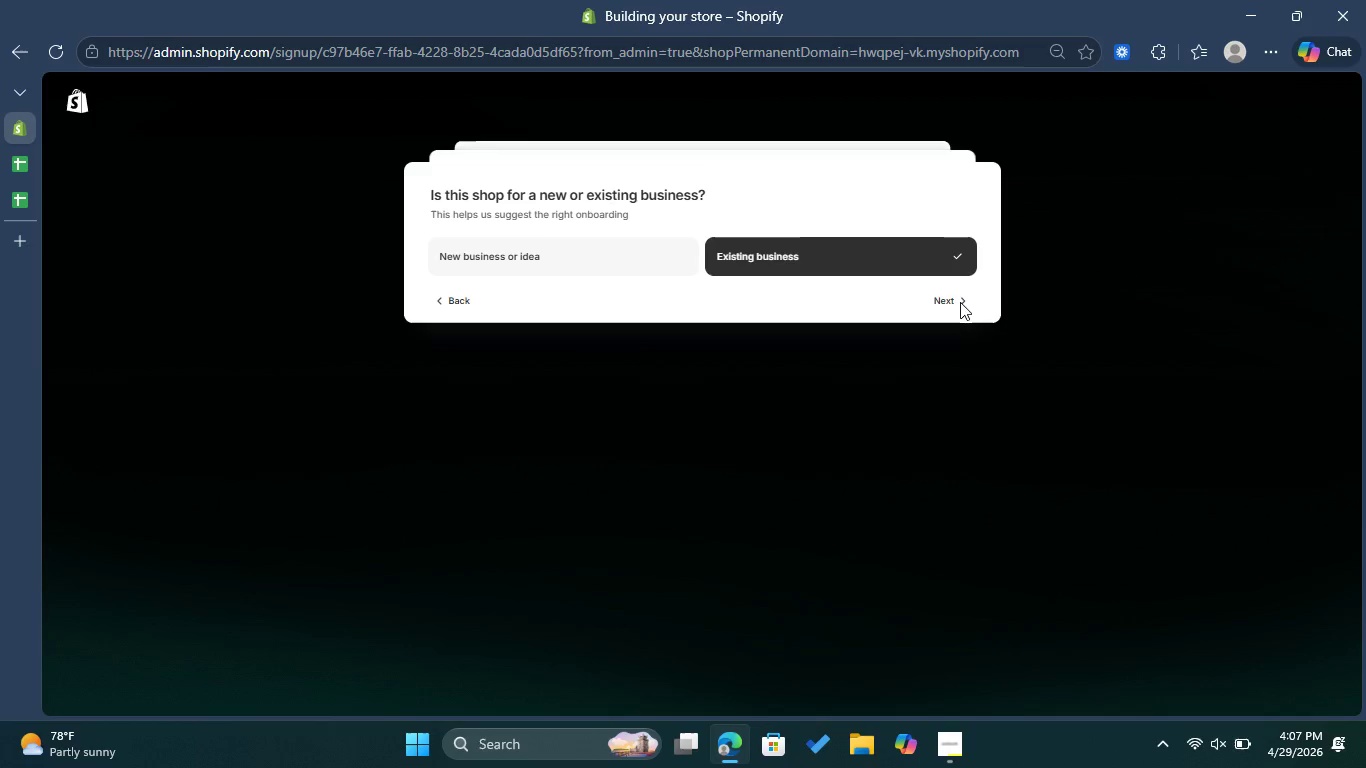 
mouse_move([1037, 323])
 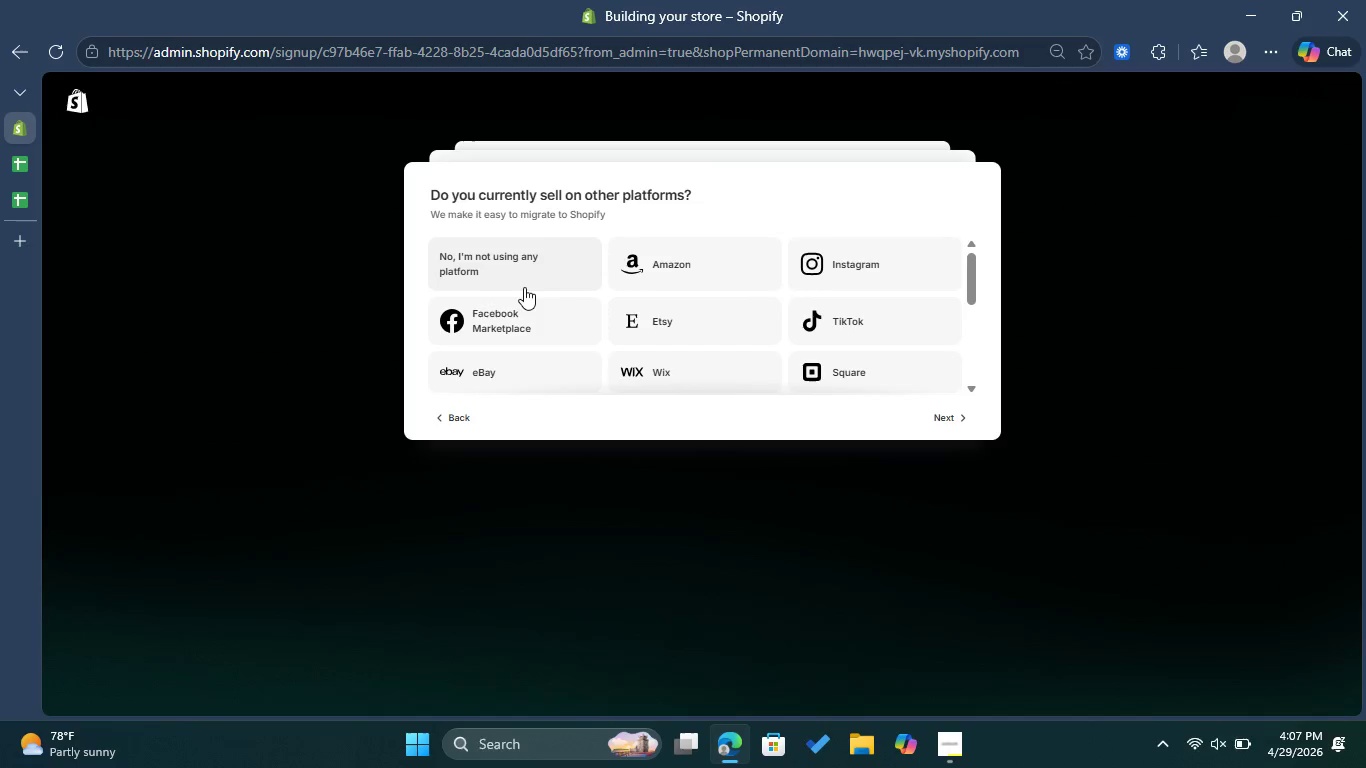 
left_click([524, 287])
 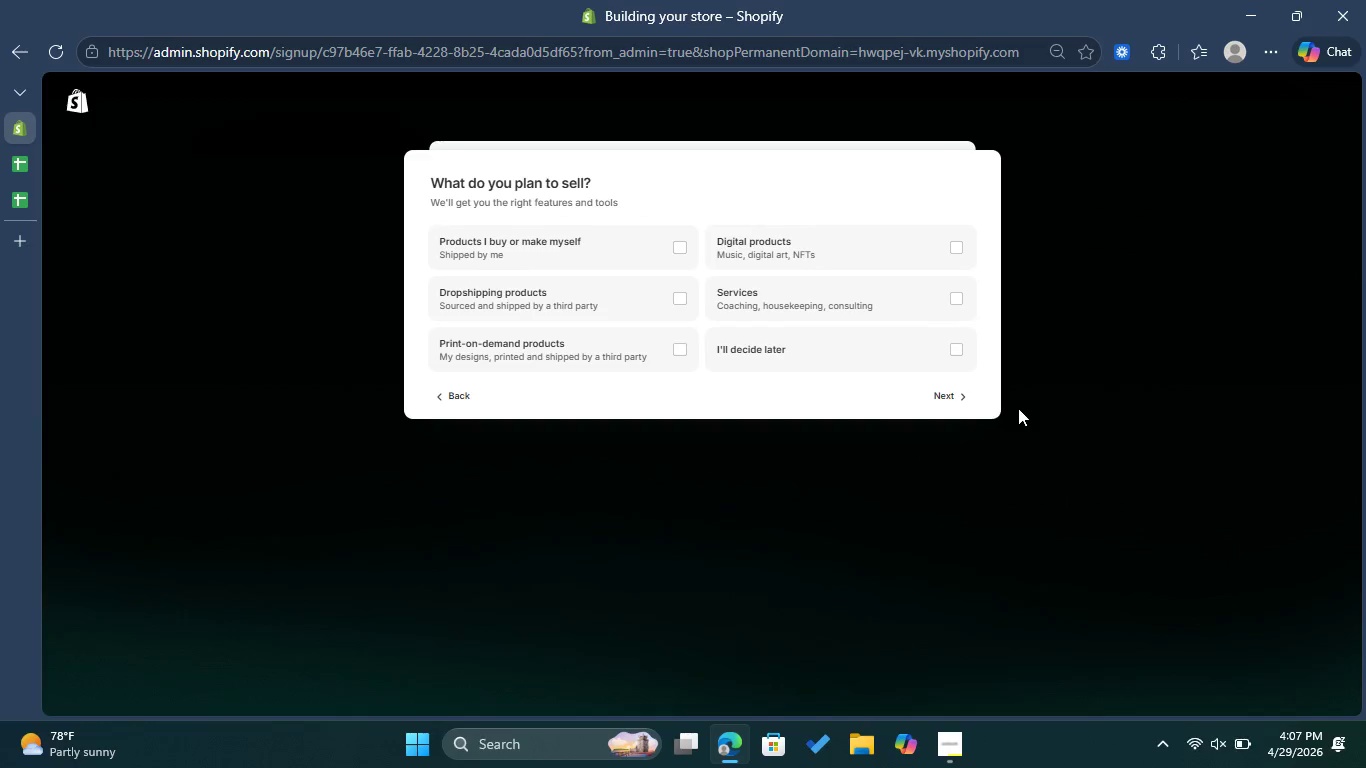 
wait(6.14)
 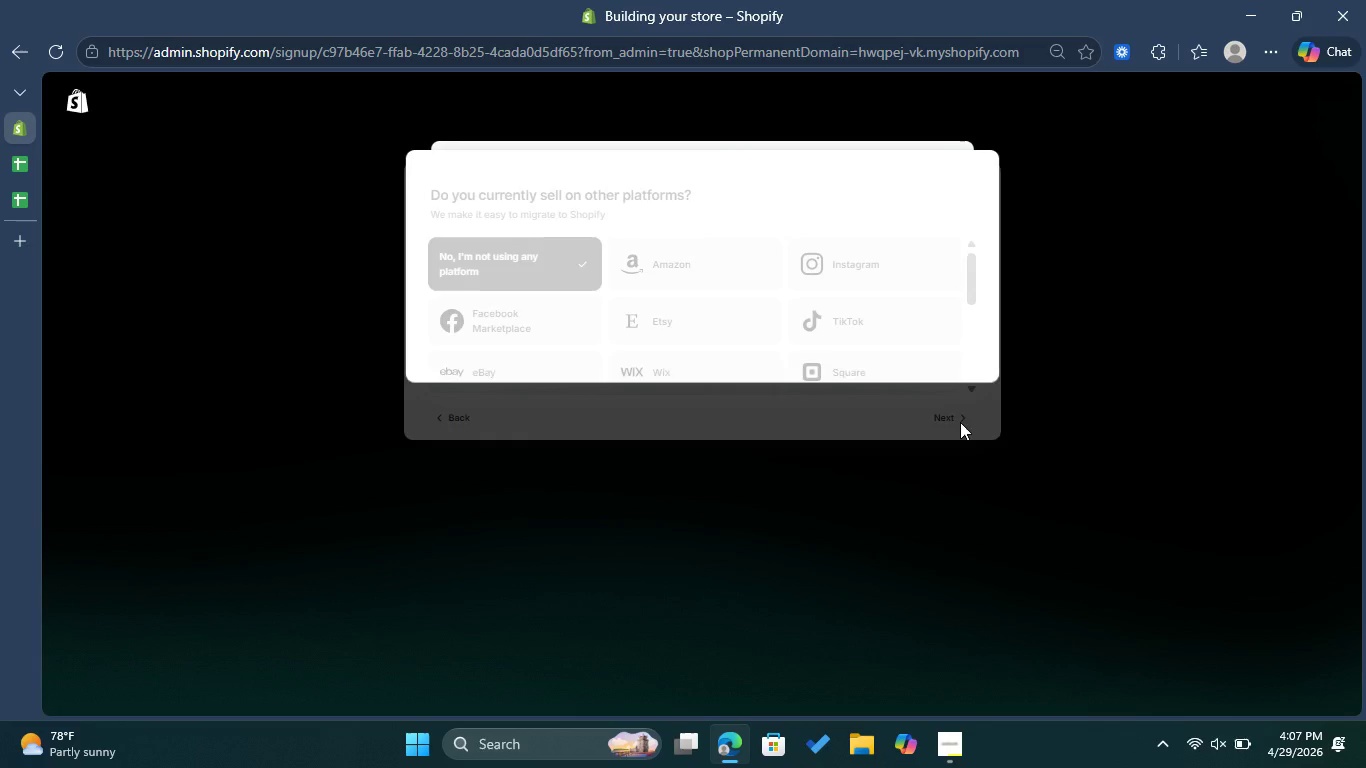 
left_click([935, 389])
 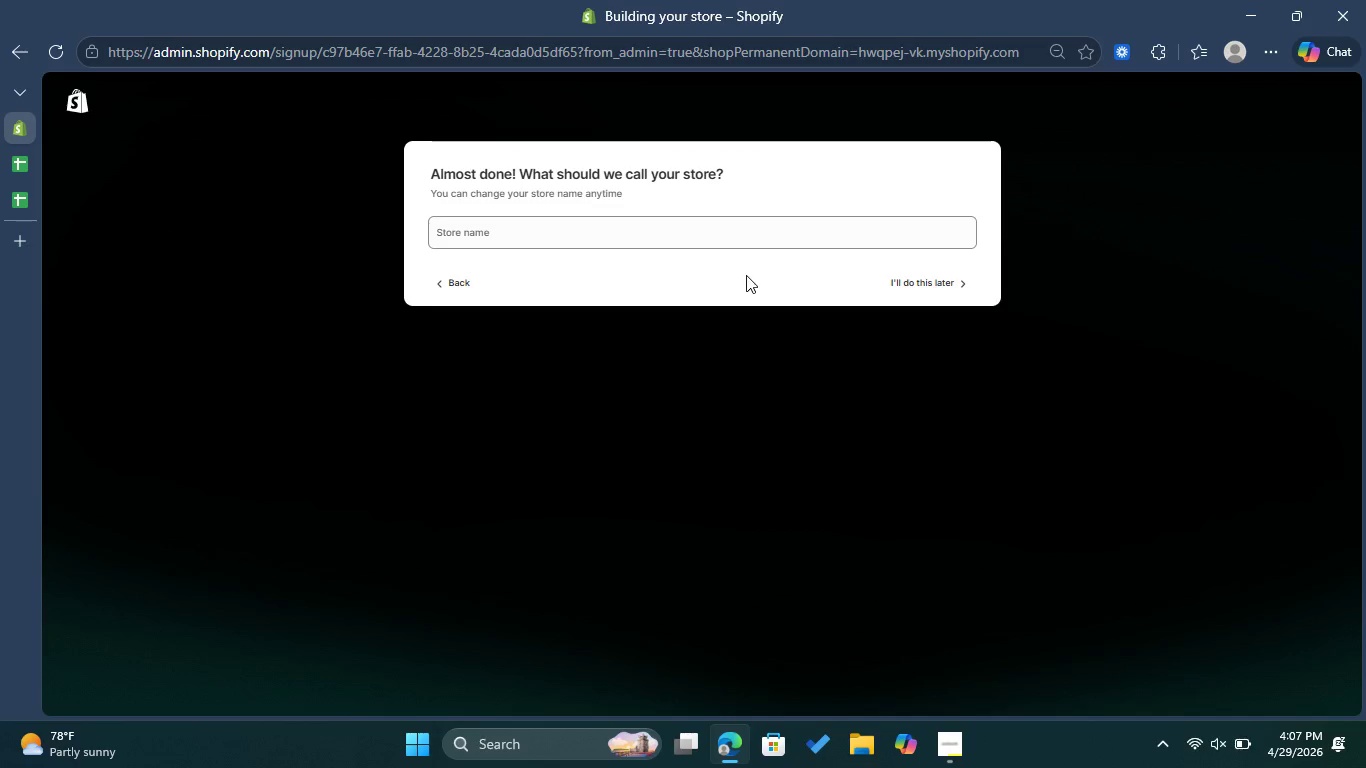 
left_click_drag(start_coordinate=[664, 231], to_coordinate=[662, 247])
 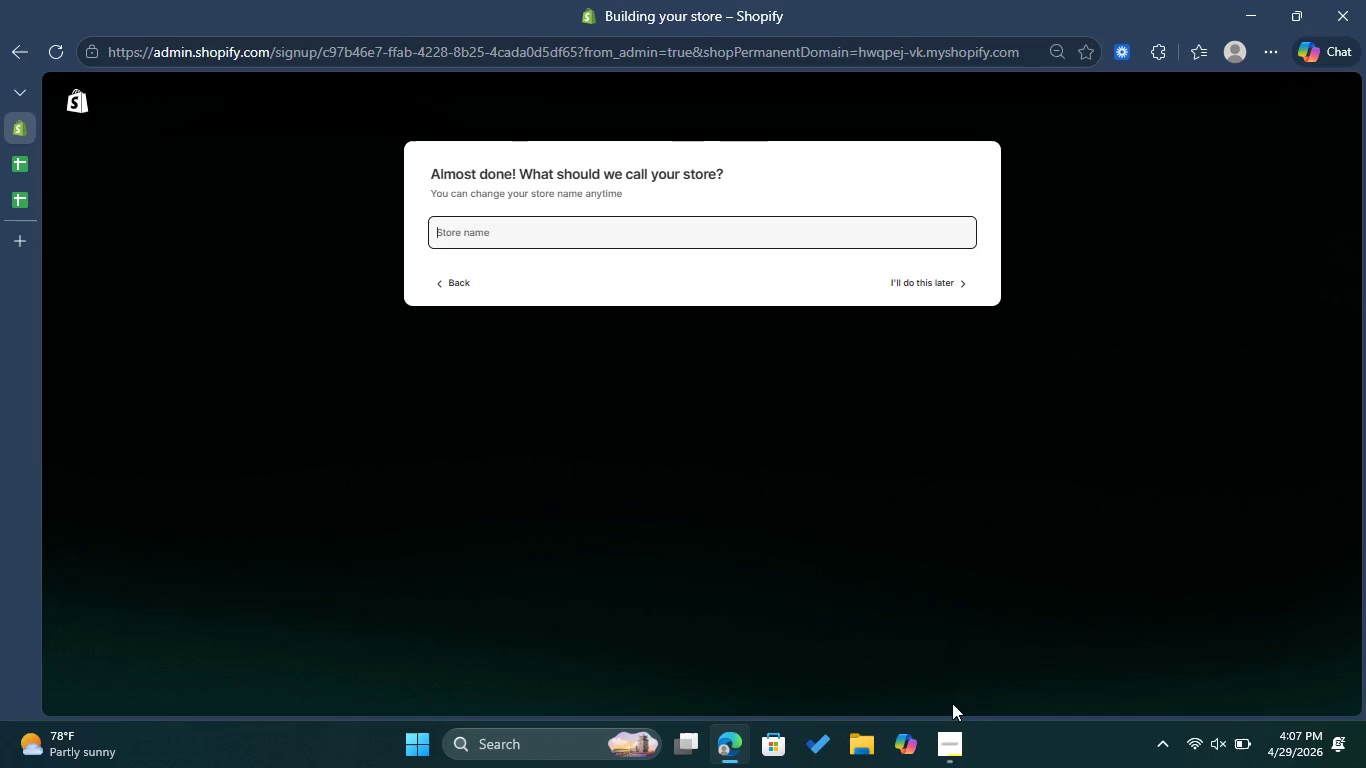 
left_click([958, 752])